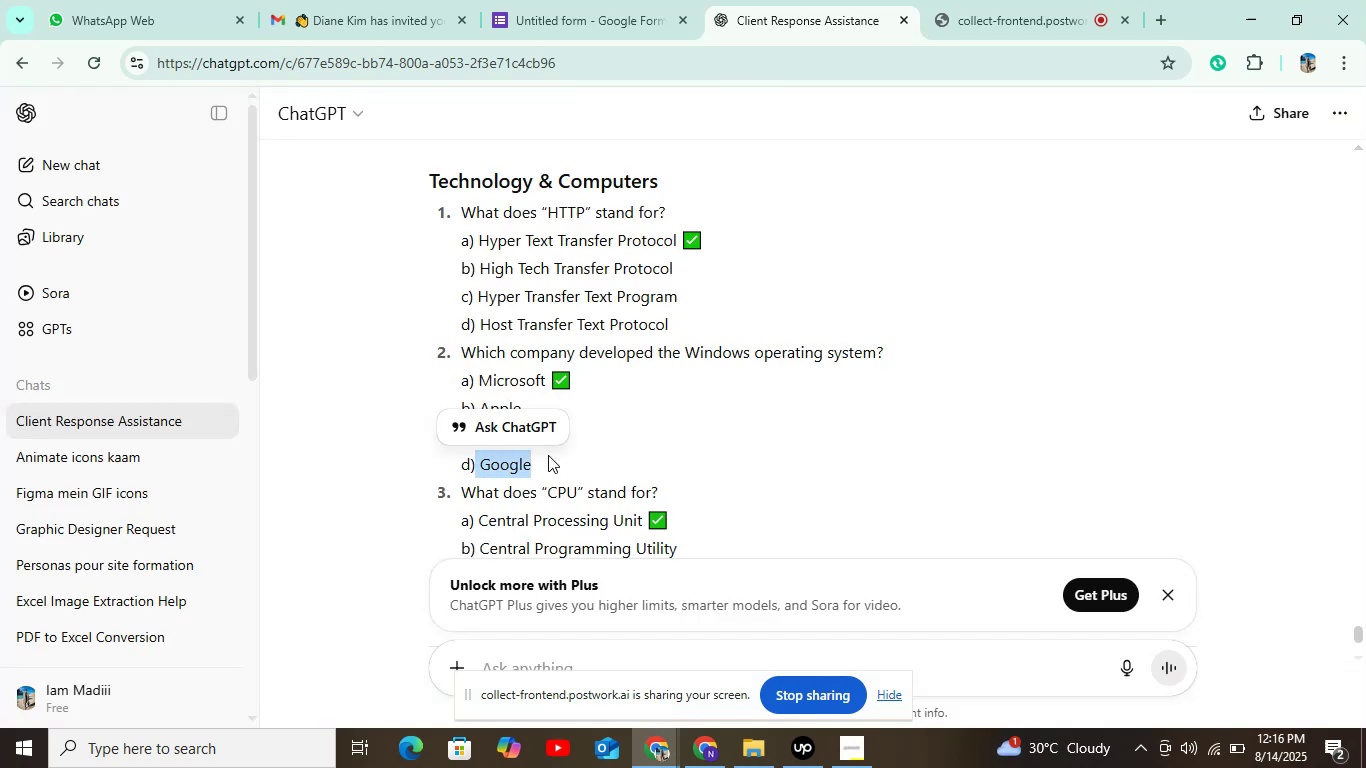 
key(Control+C)
 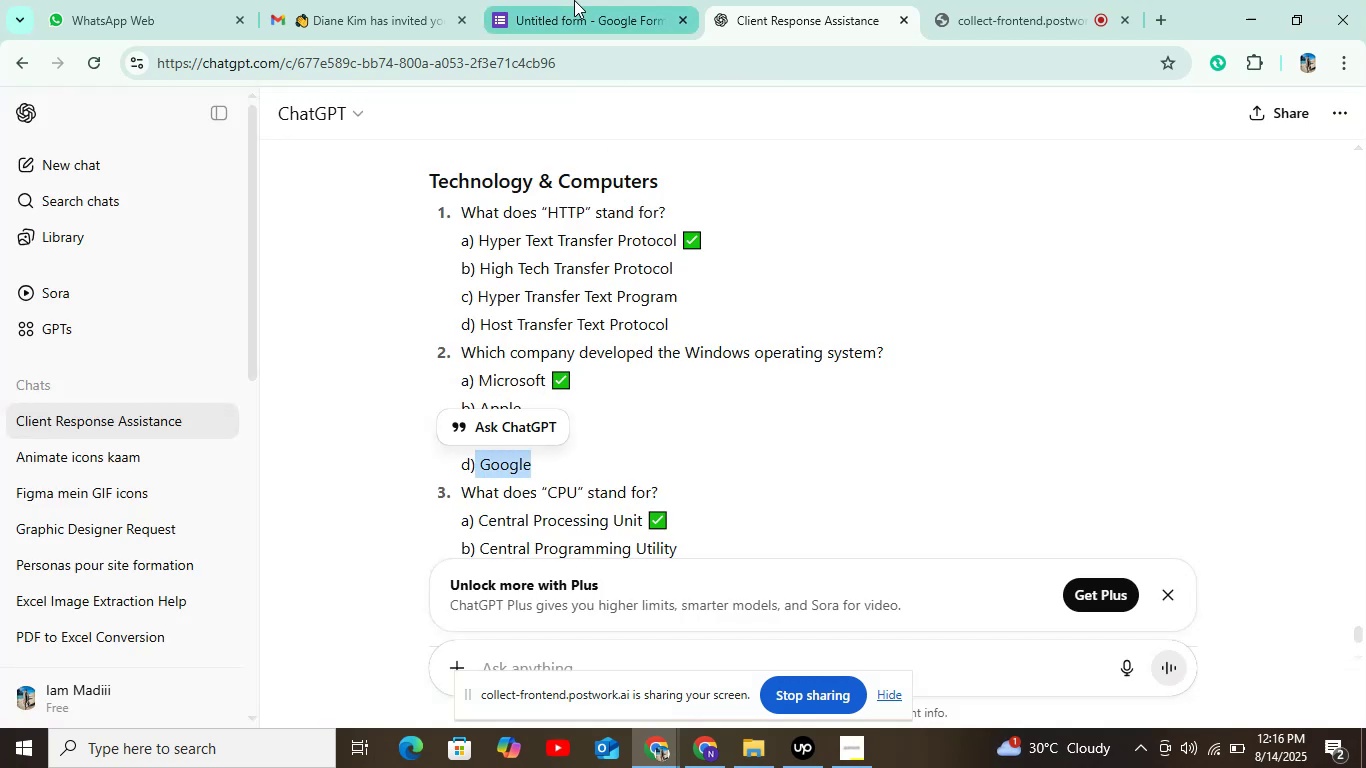 
left_click([575, 20])
 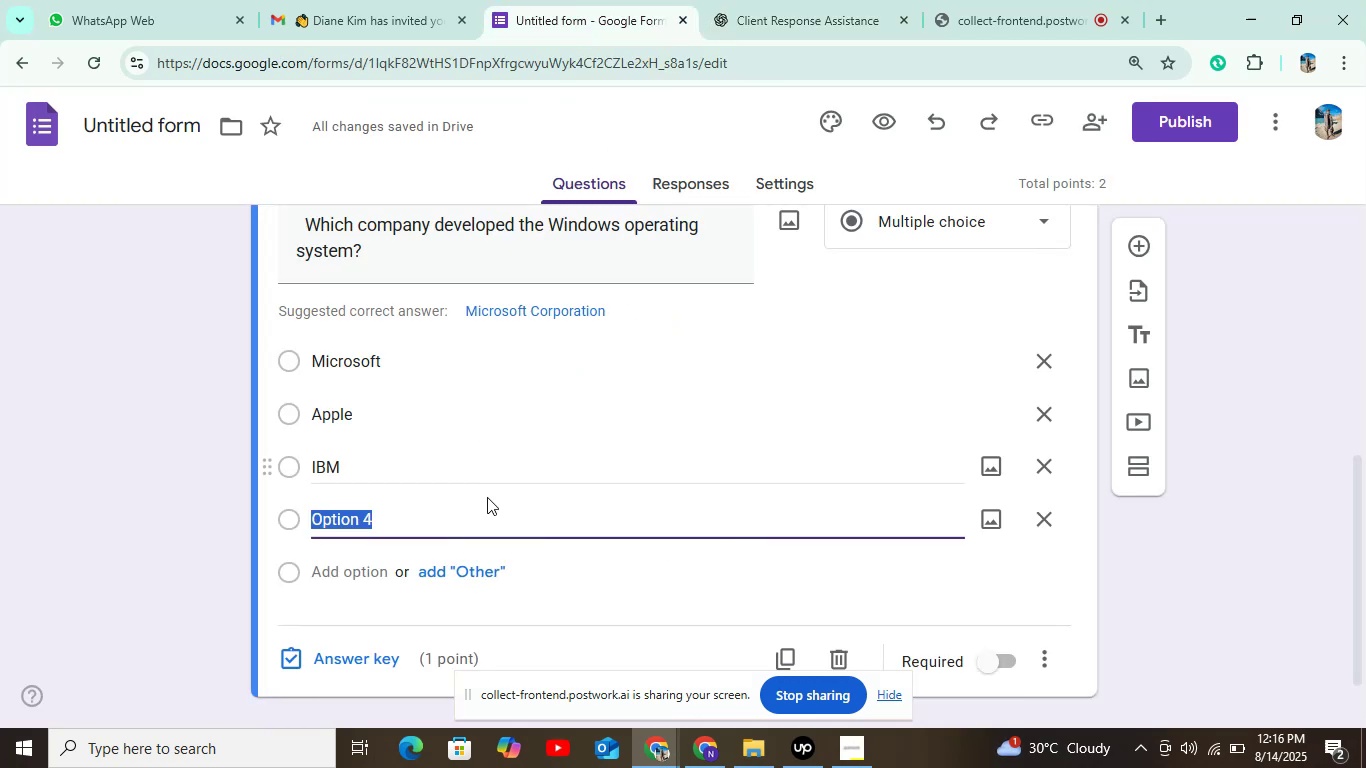 
key(Control+V)
 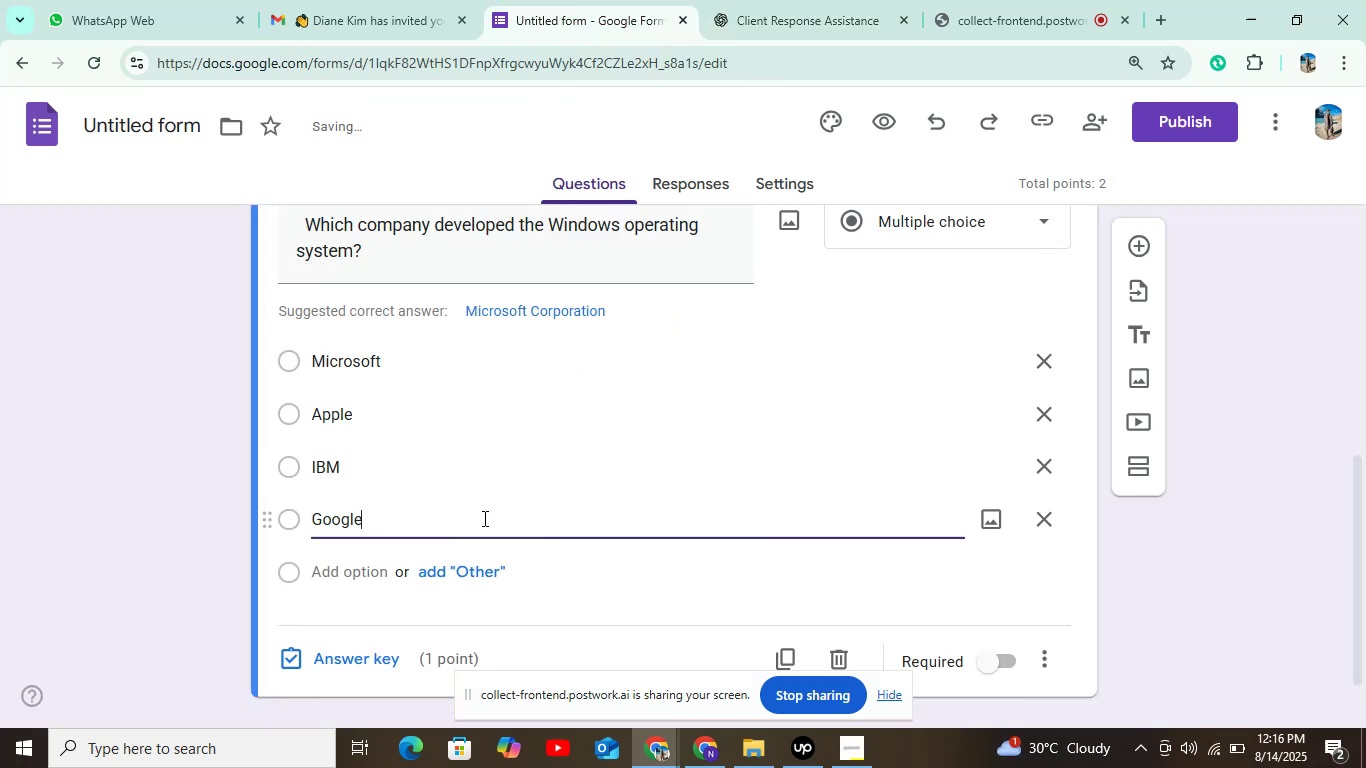 
scroll: coordinate [516, 491], scroll_direction: down, amount: 3.0
 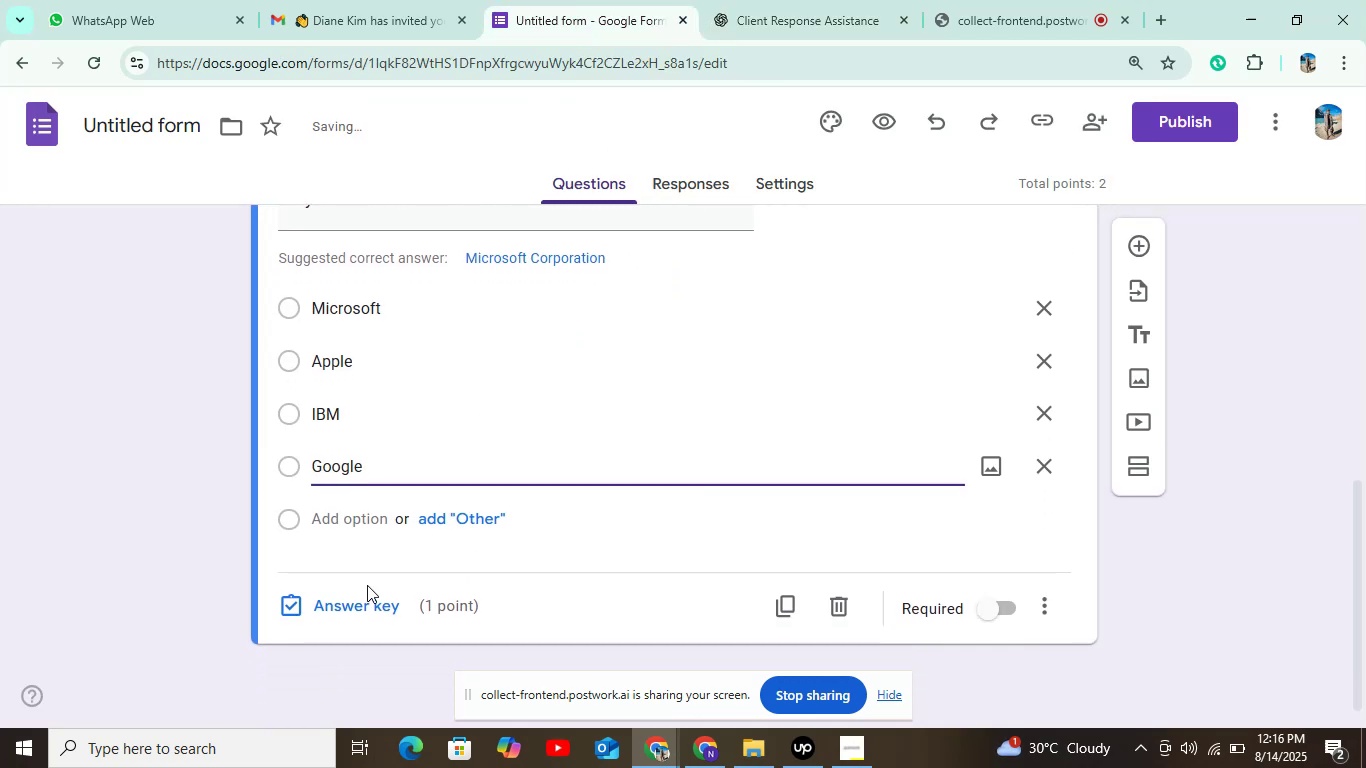 
left_click([368, 607])
 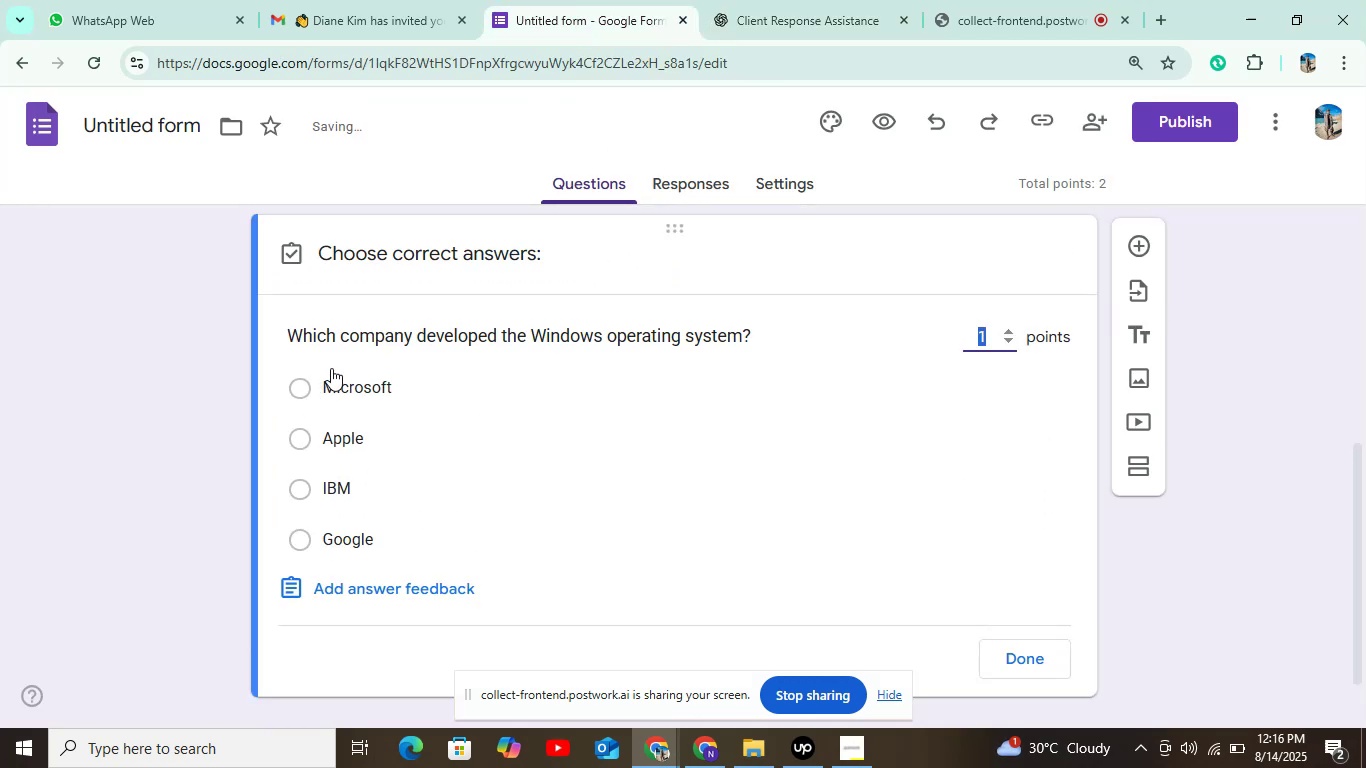 
left_click([336, 388])
 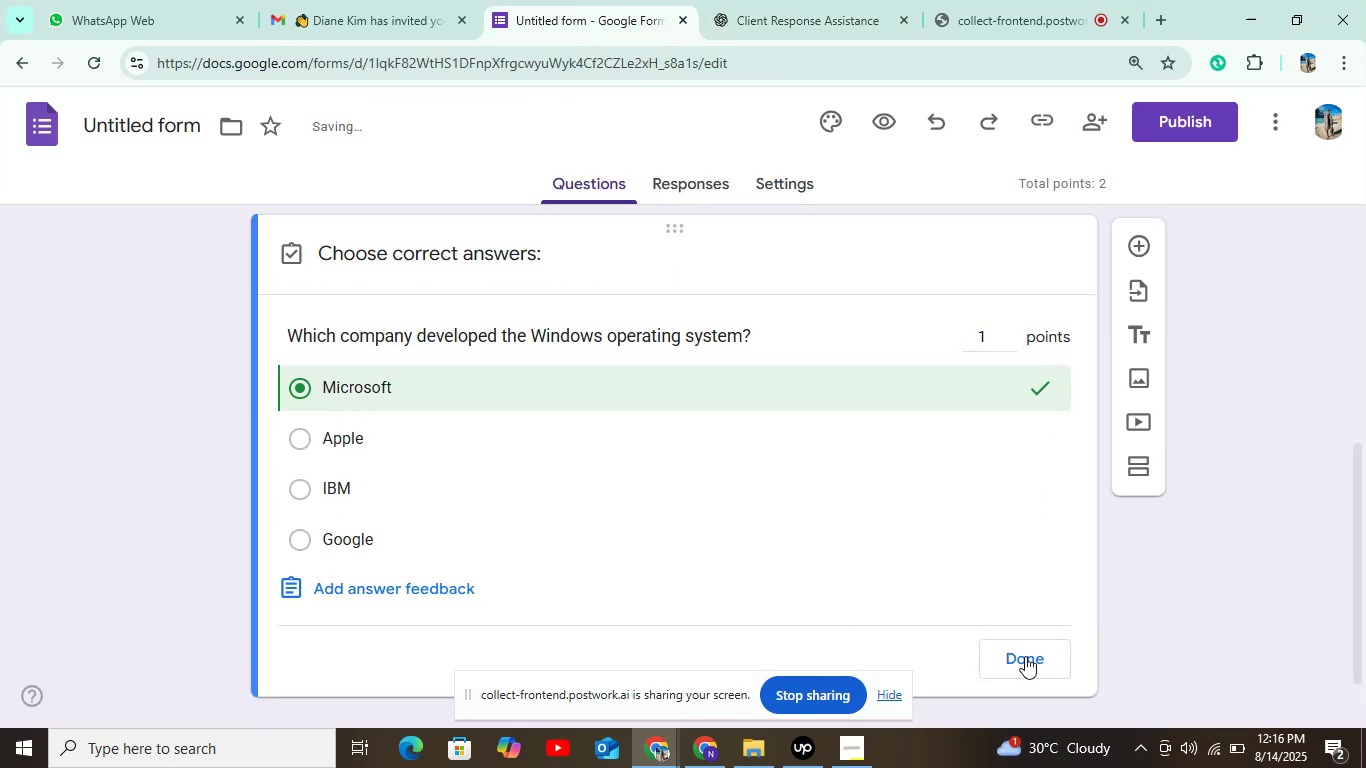 
left_click([1038, 656])
 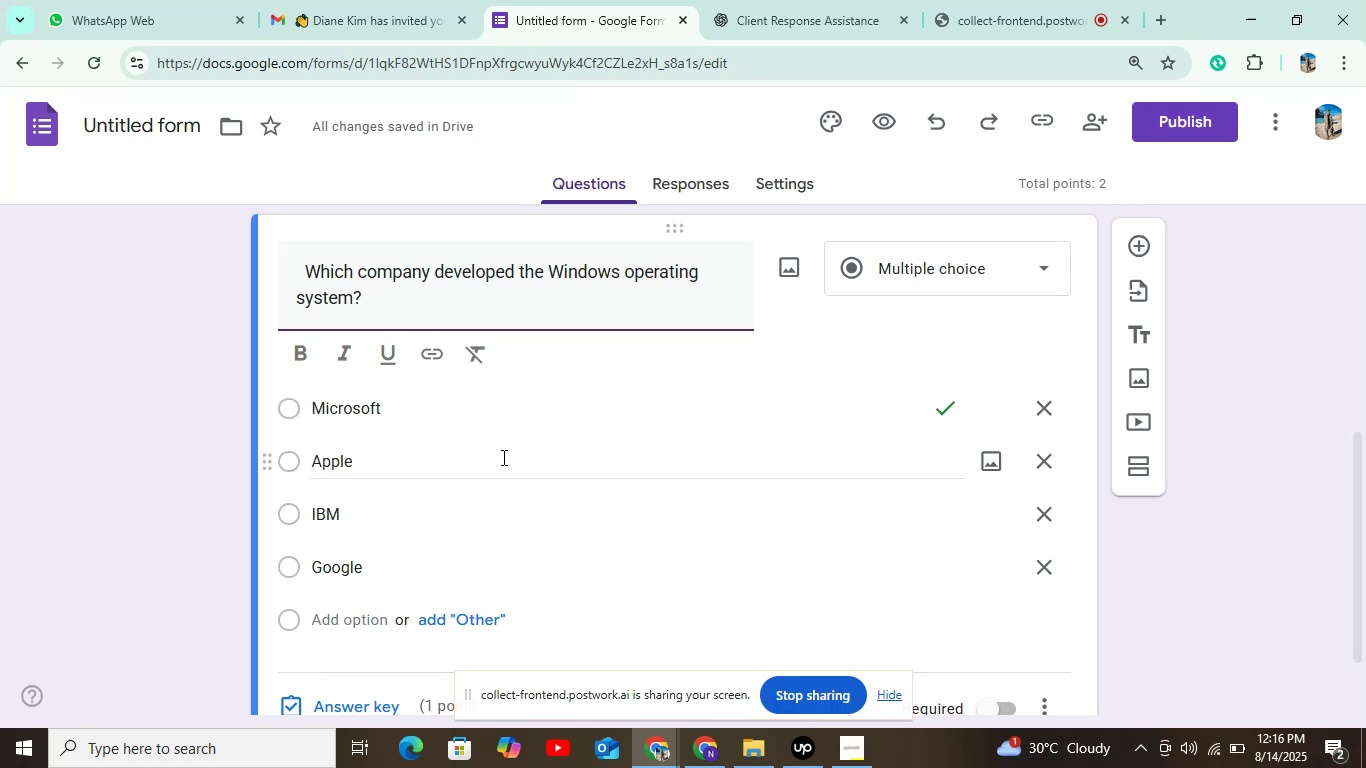 
wait(5.87)
 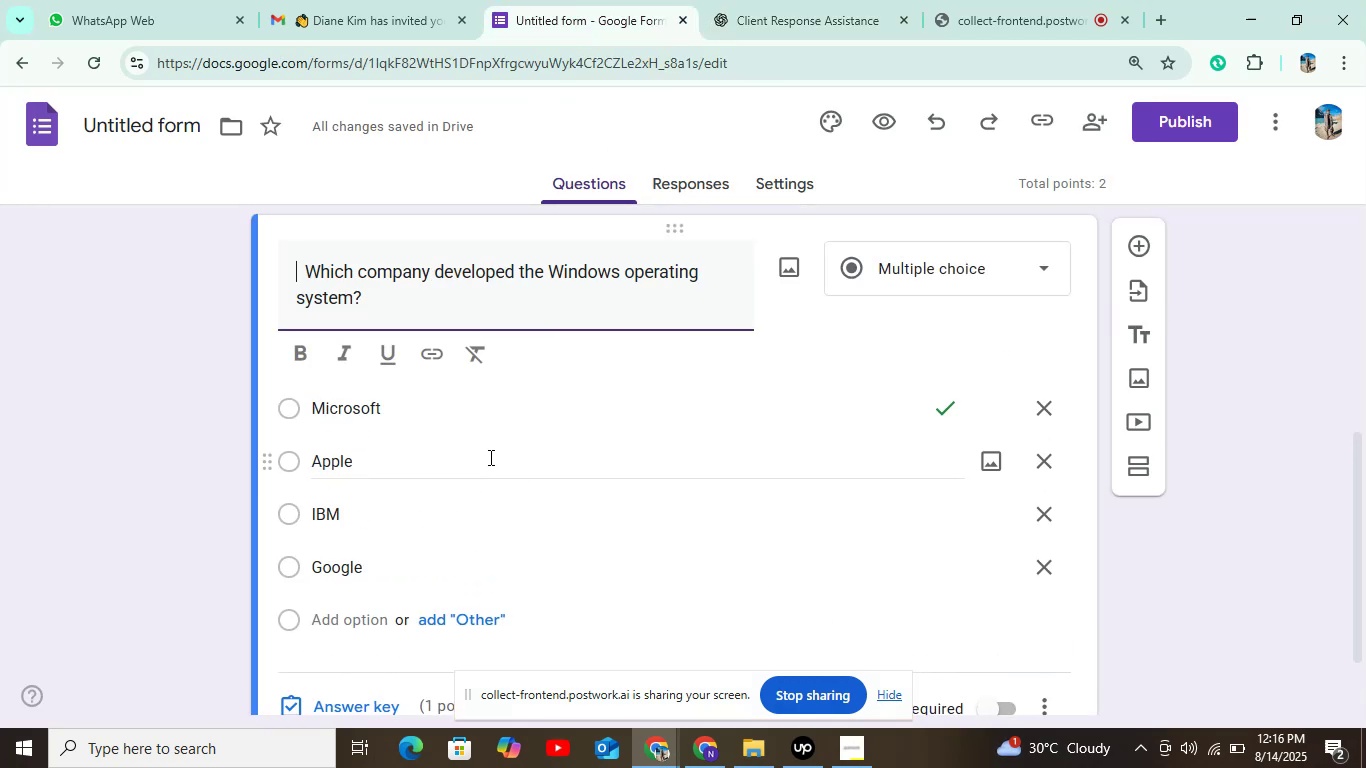 
scroll: coordinate [551, 403], scroll_direction: down, amount: 3.0
 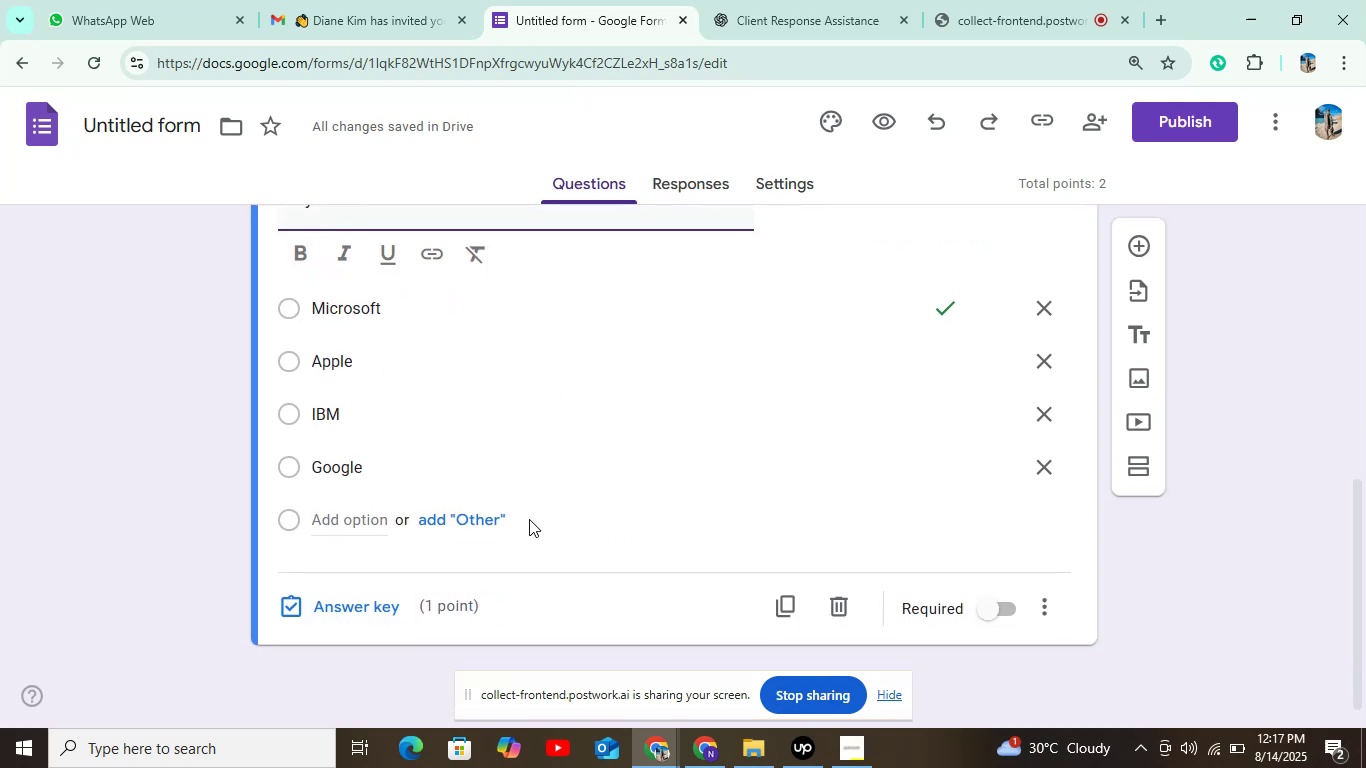 
left_click([364, 601])
 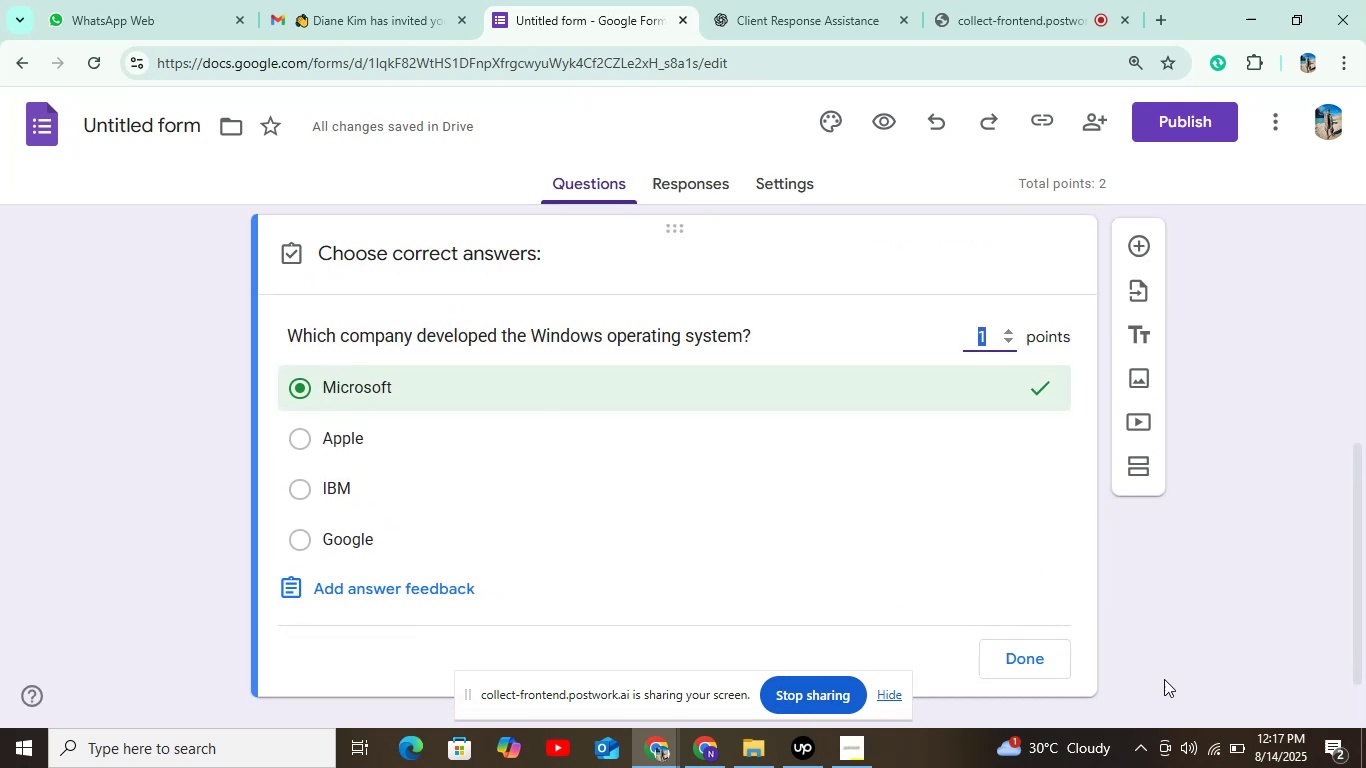 
left_click([1051, 655])
 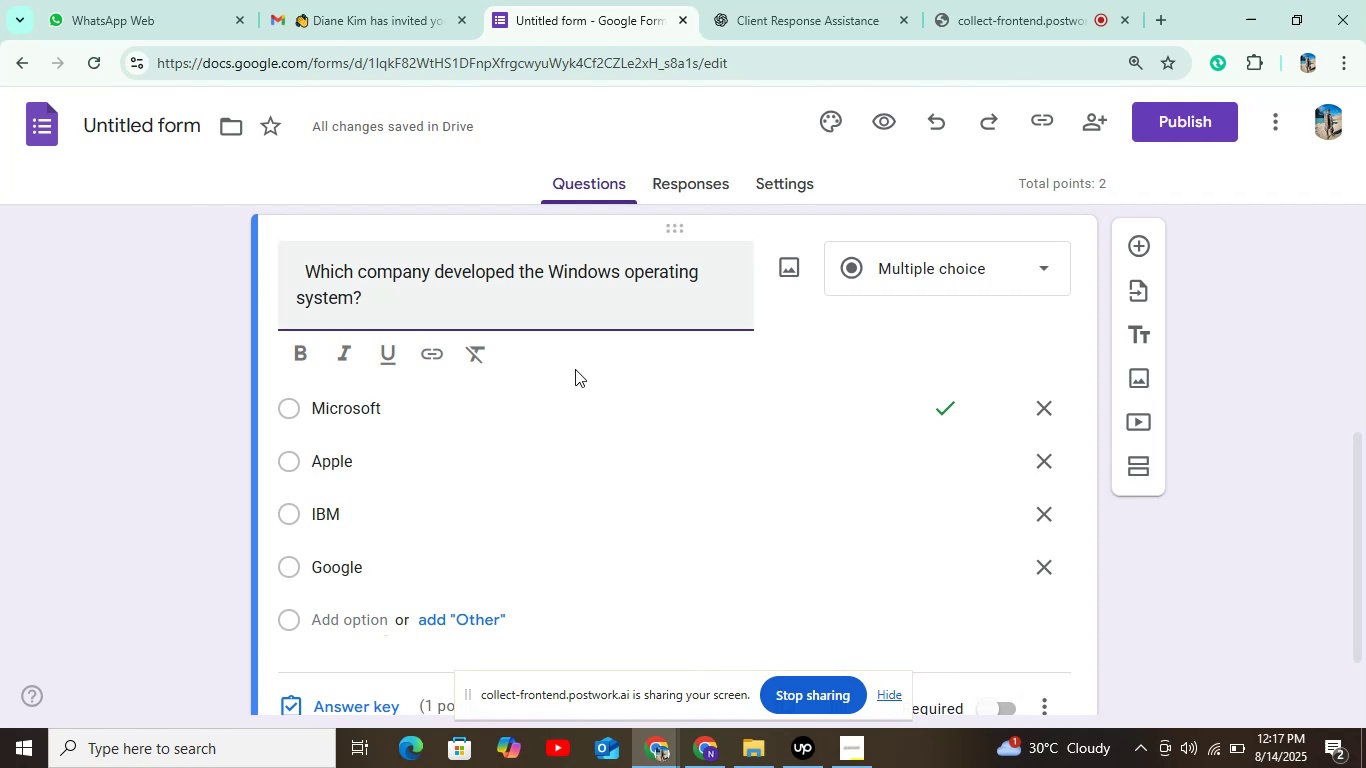 
scroll: coordinate [804, 417], scroll_direction: down, amount: 3.0
 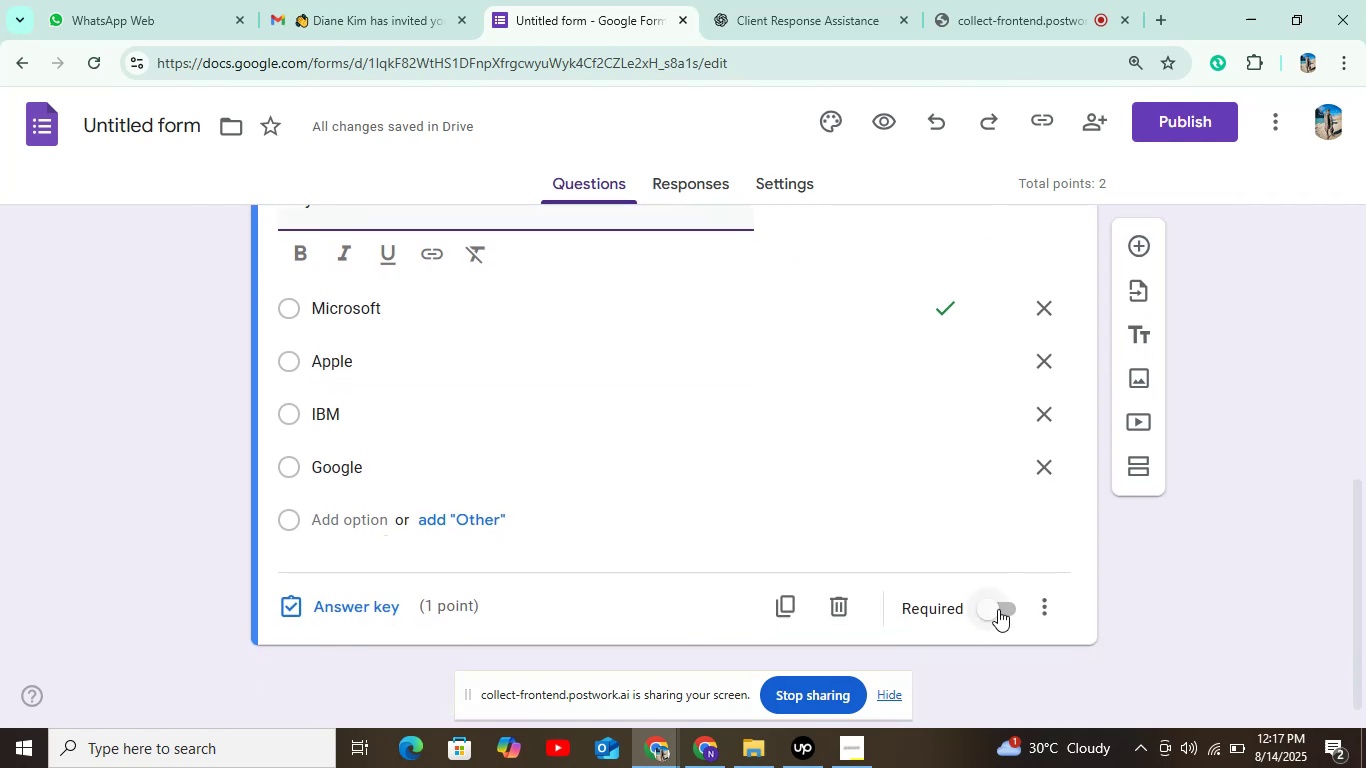 
left_click([998, 610])
 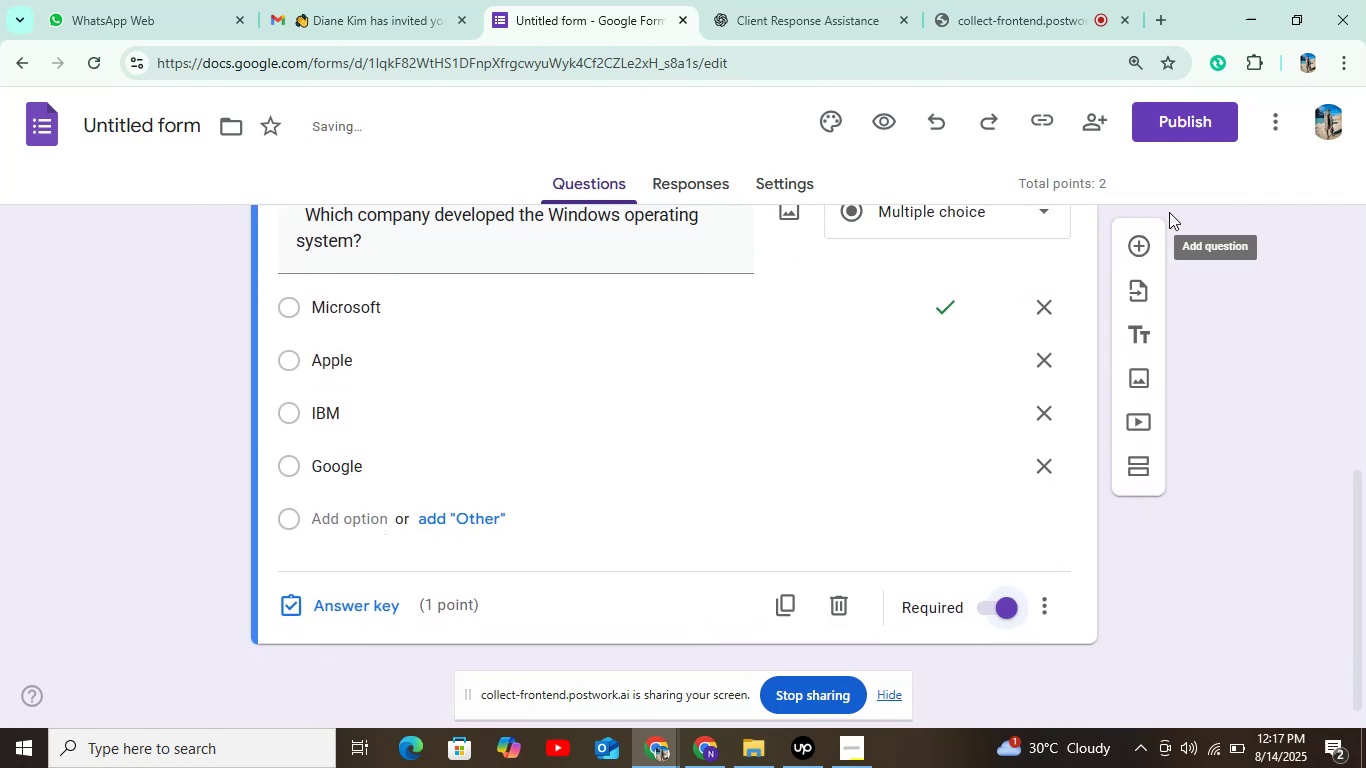 
left_click([1141, 246])
 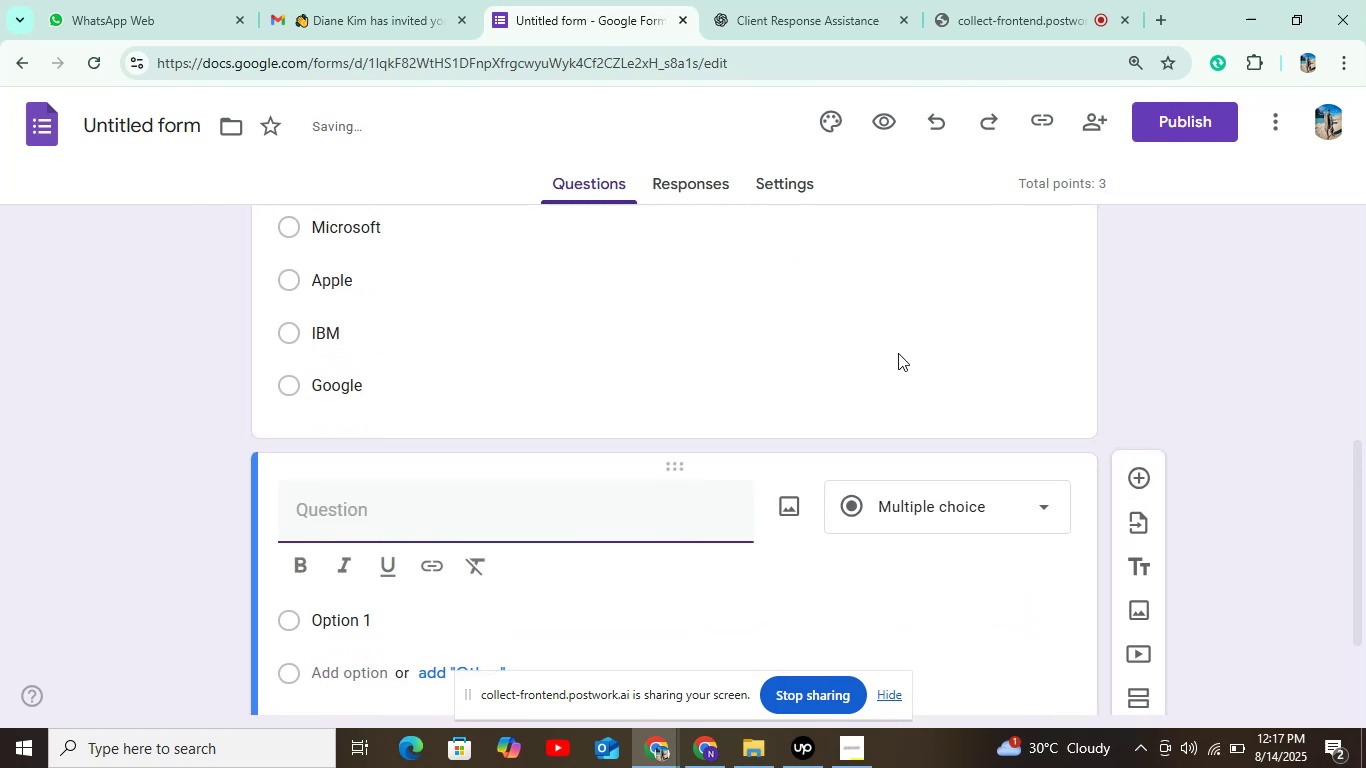 
scroll: coordinate [892, 381], scroll_direction: up, amount: 3.0
 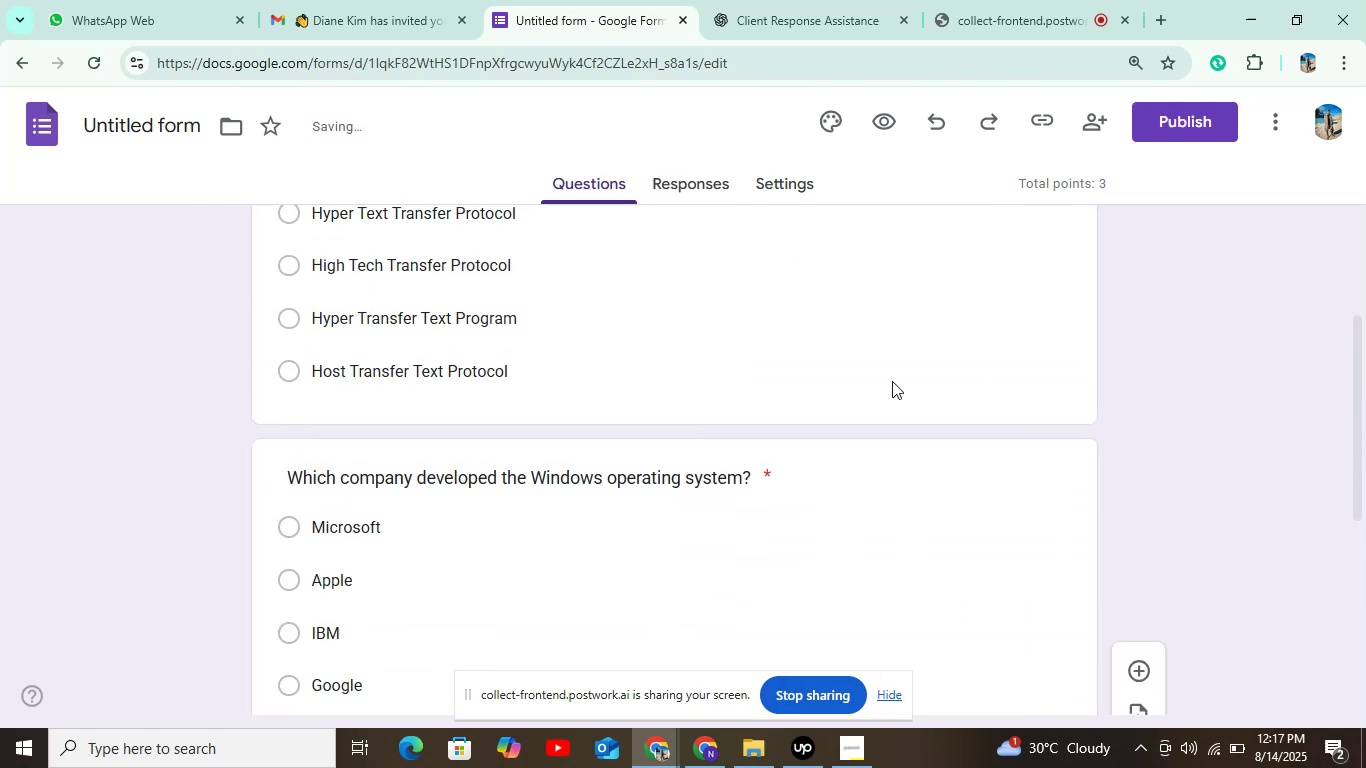 
scroll: coordinate [892, 381], scroll_direction: down, amount: 4.0
 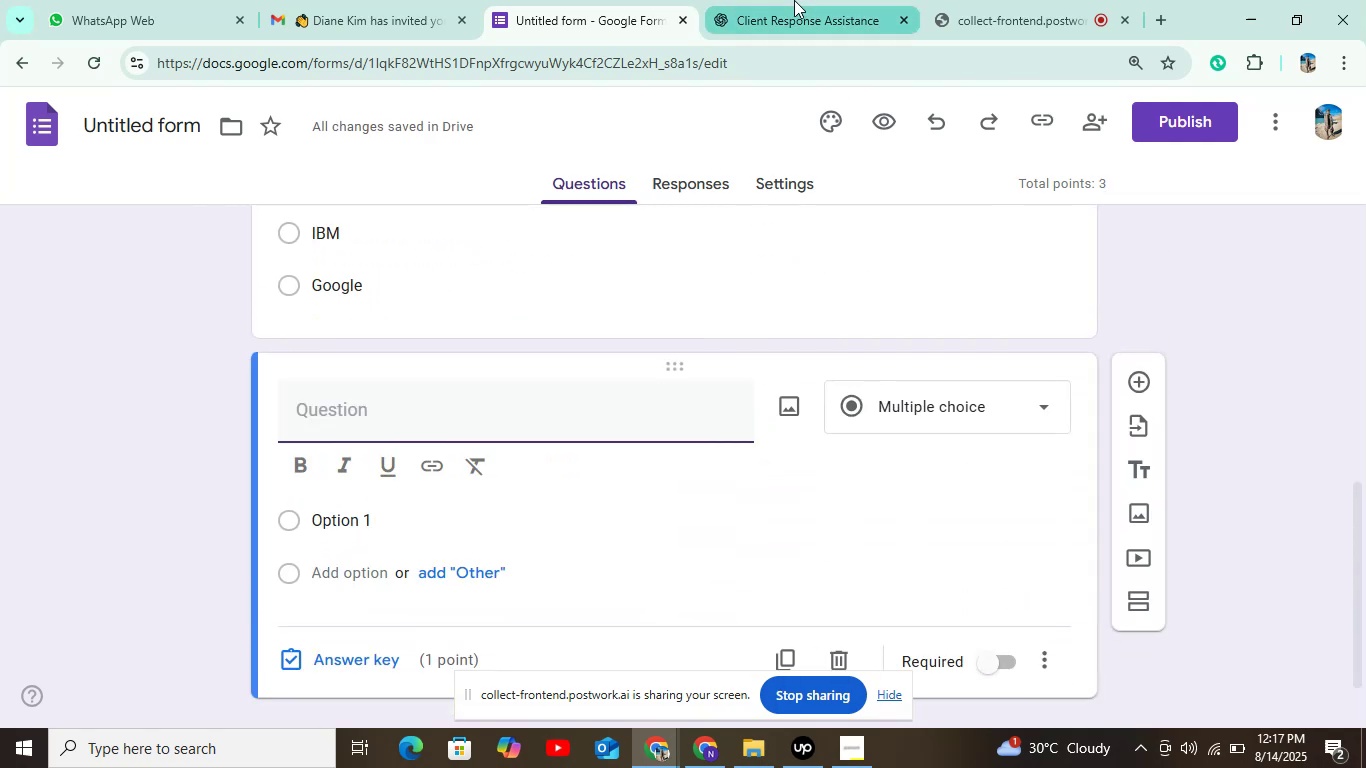 
left_click([791, 13])
 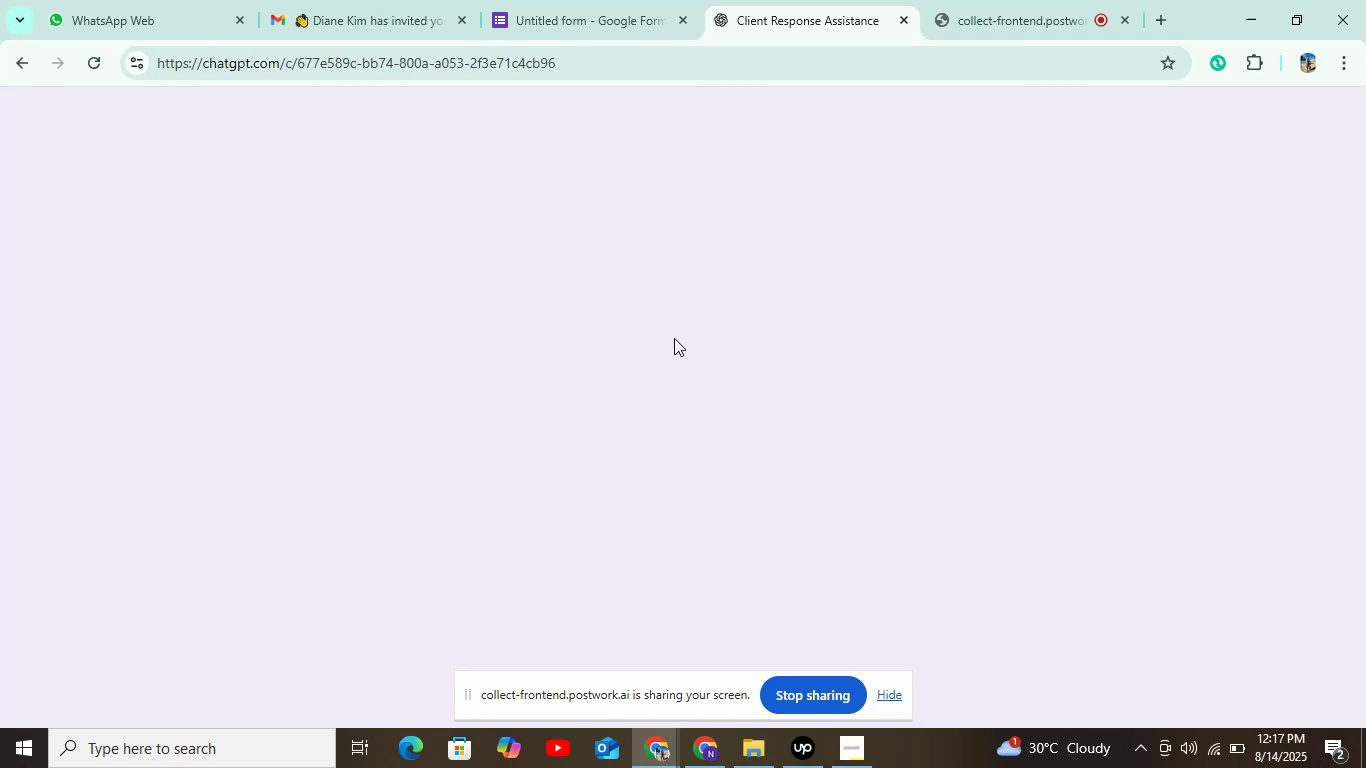 
scroll: coordinate [638, 400], scroll_direction: down, amount: 2.0
 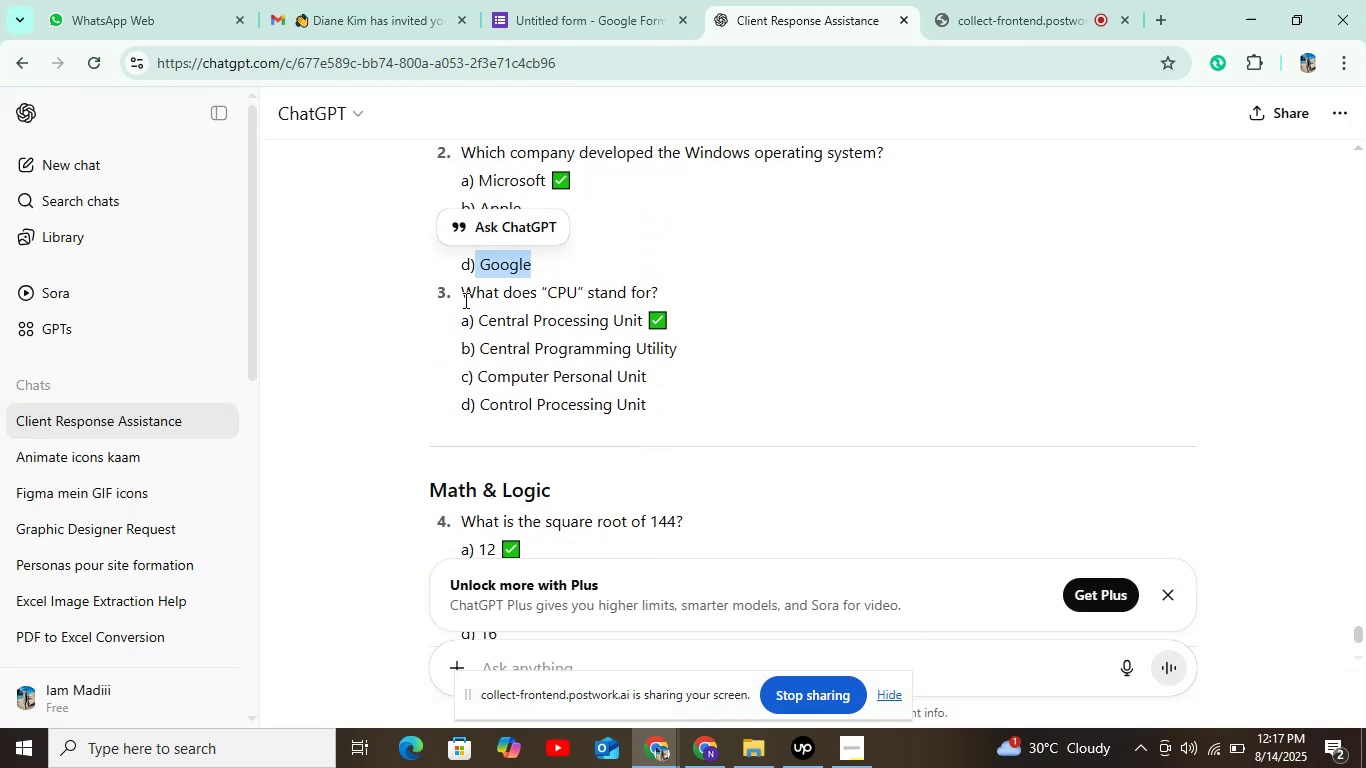 
left_click_drag(start_coordinate=[459, 295], to_coordinate=[660, 286])
 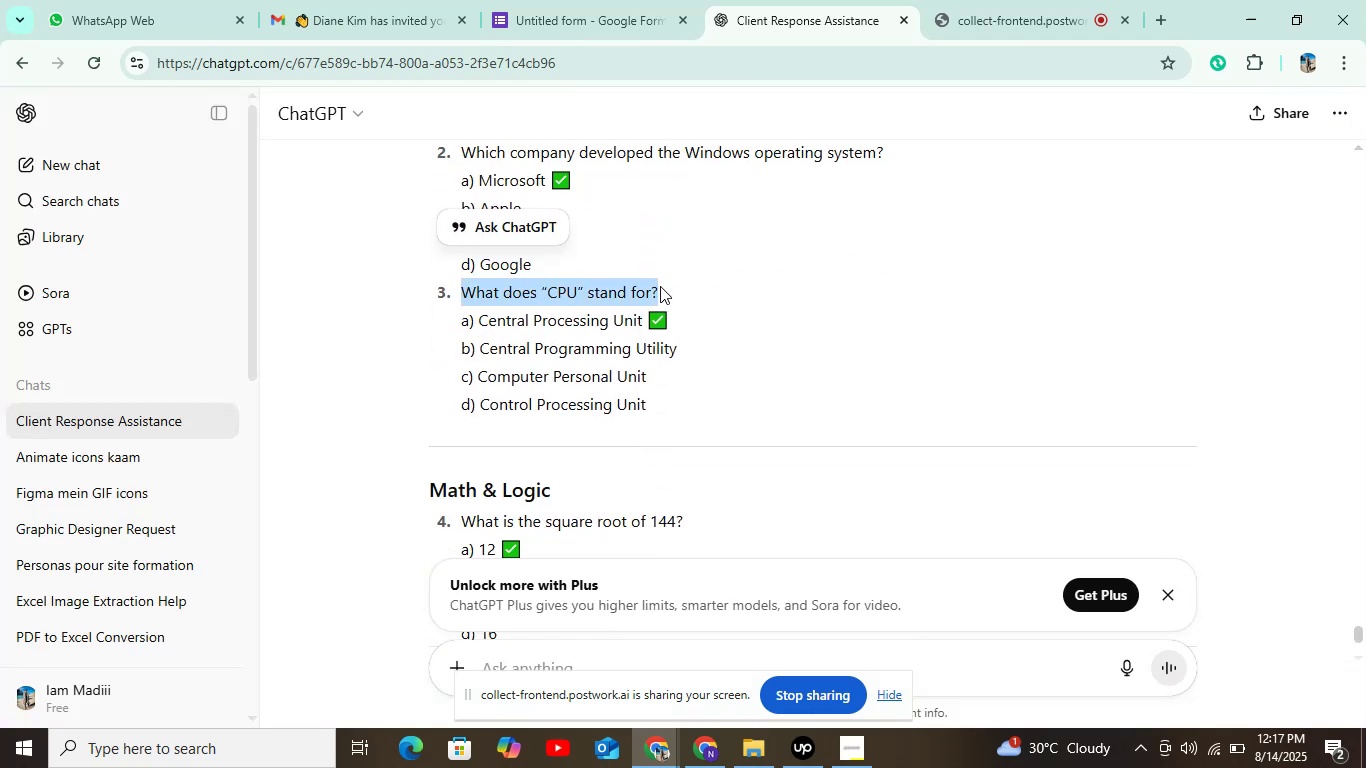 
key(Control+C)
 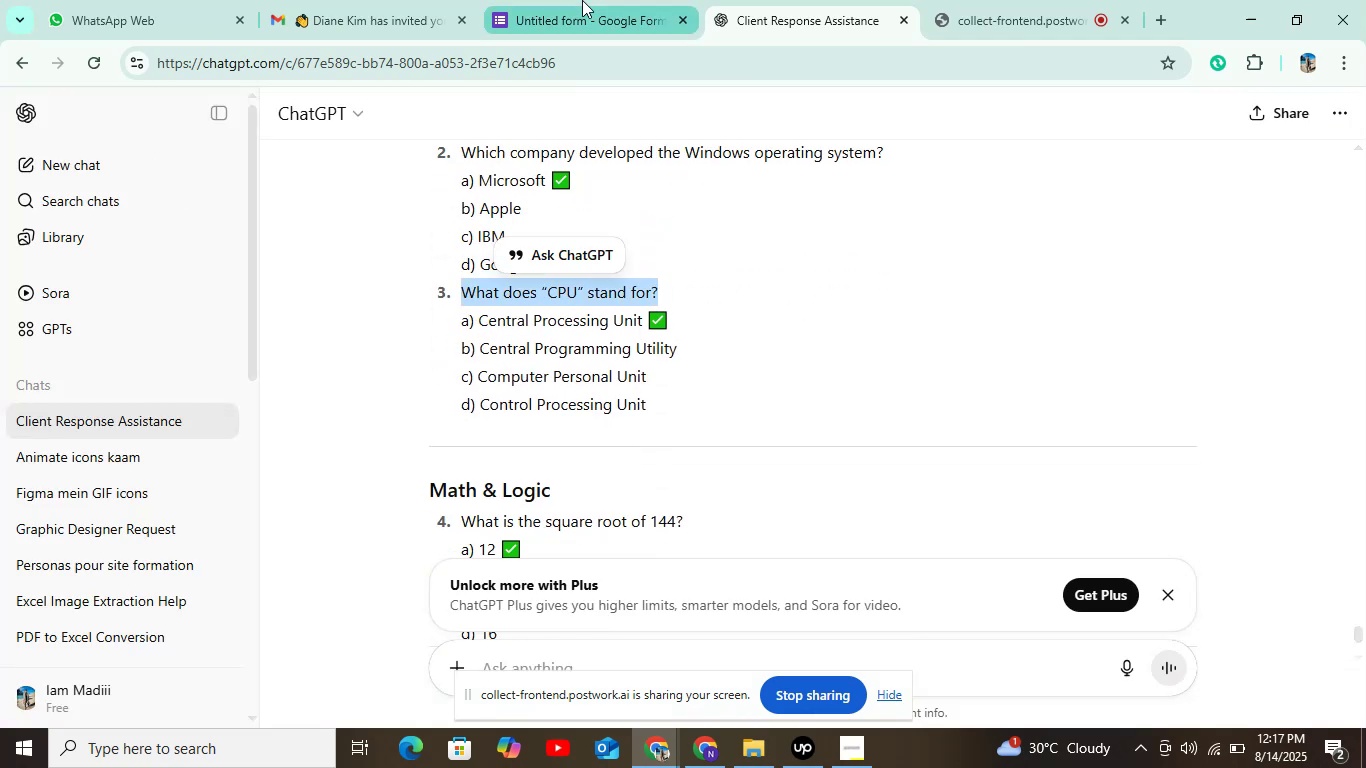 
left_click([580, 1])
 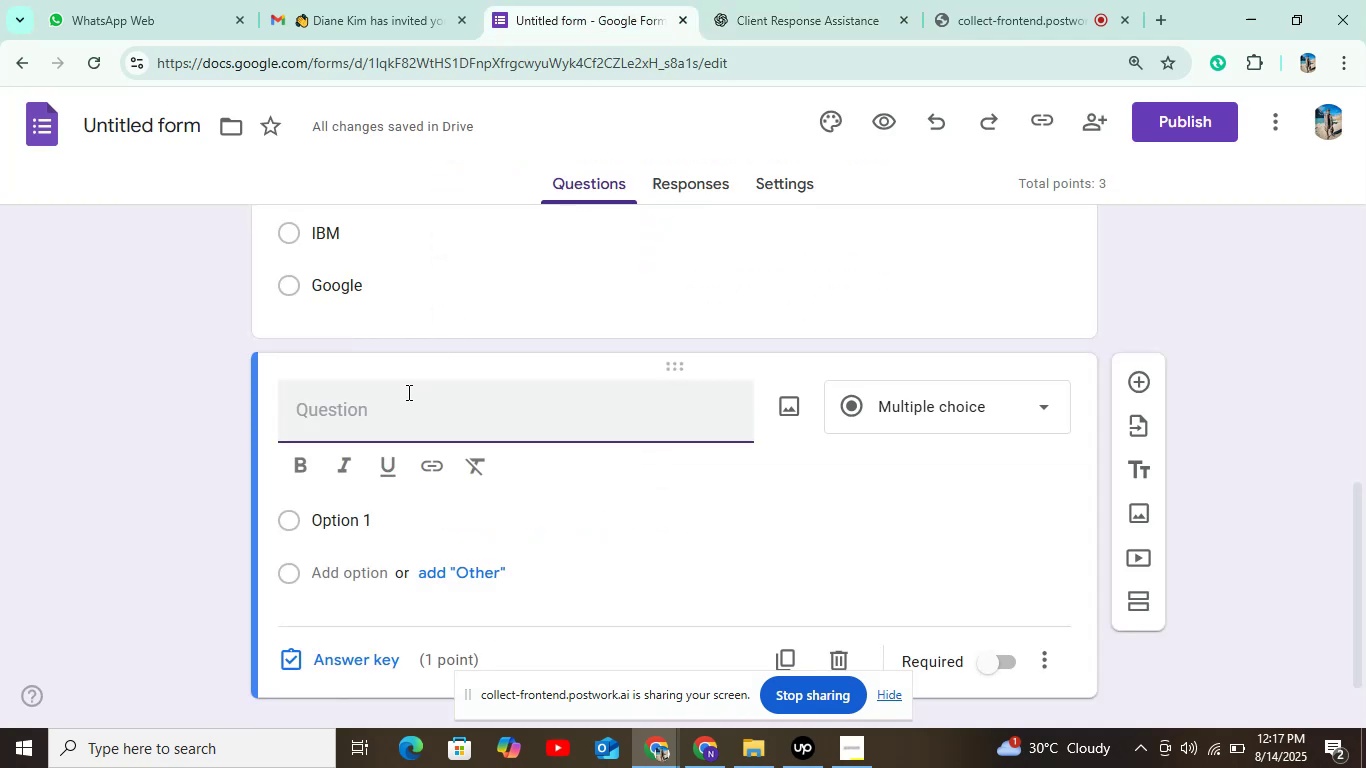 
key(Control+V)
 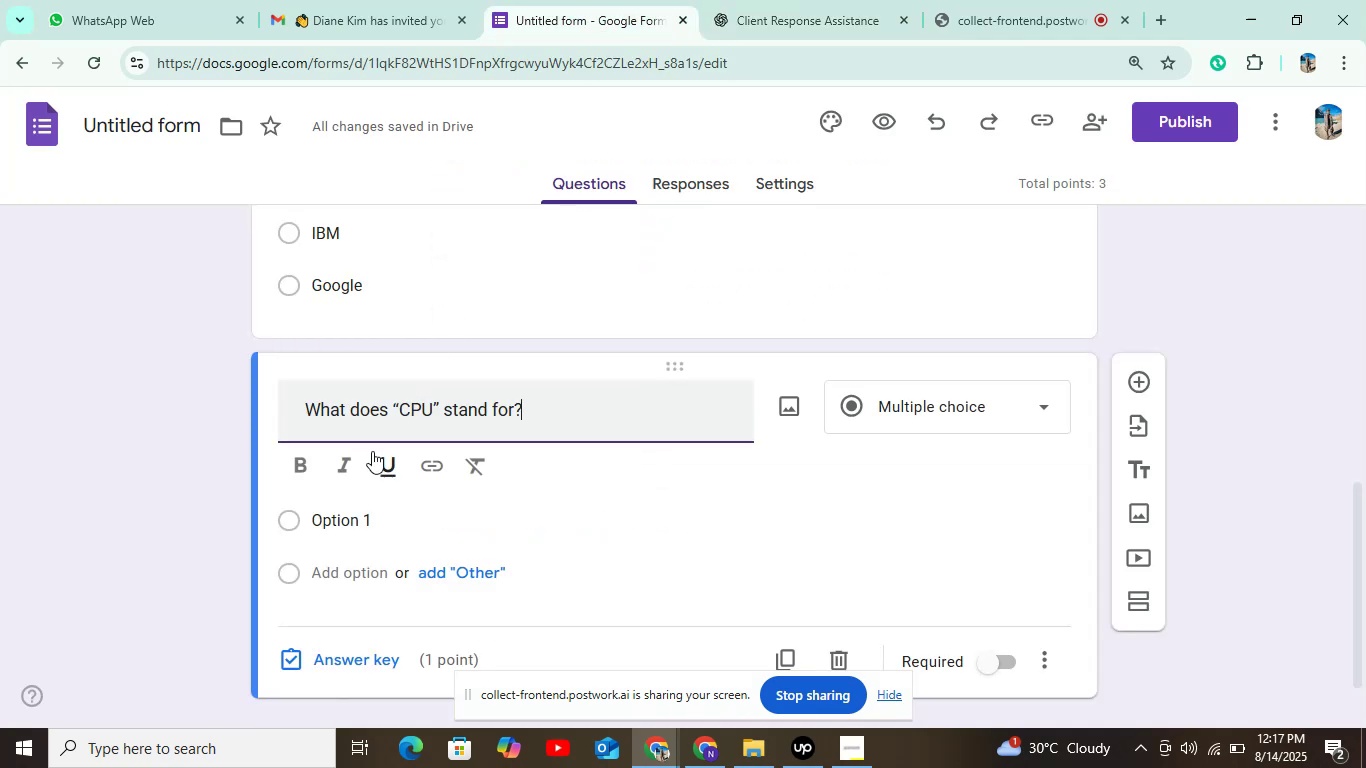 
scroll: coordinate [400, 449], scroll_direction: down, amount: 2.0
 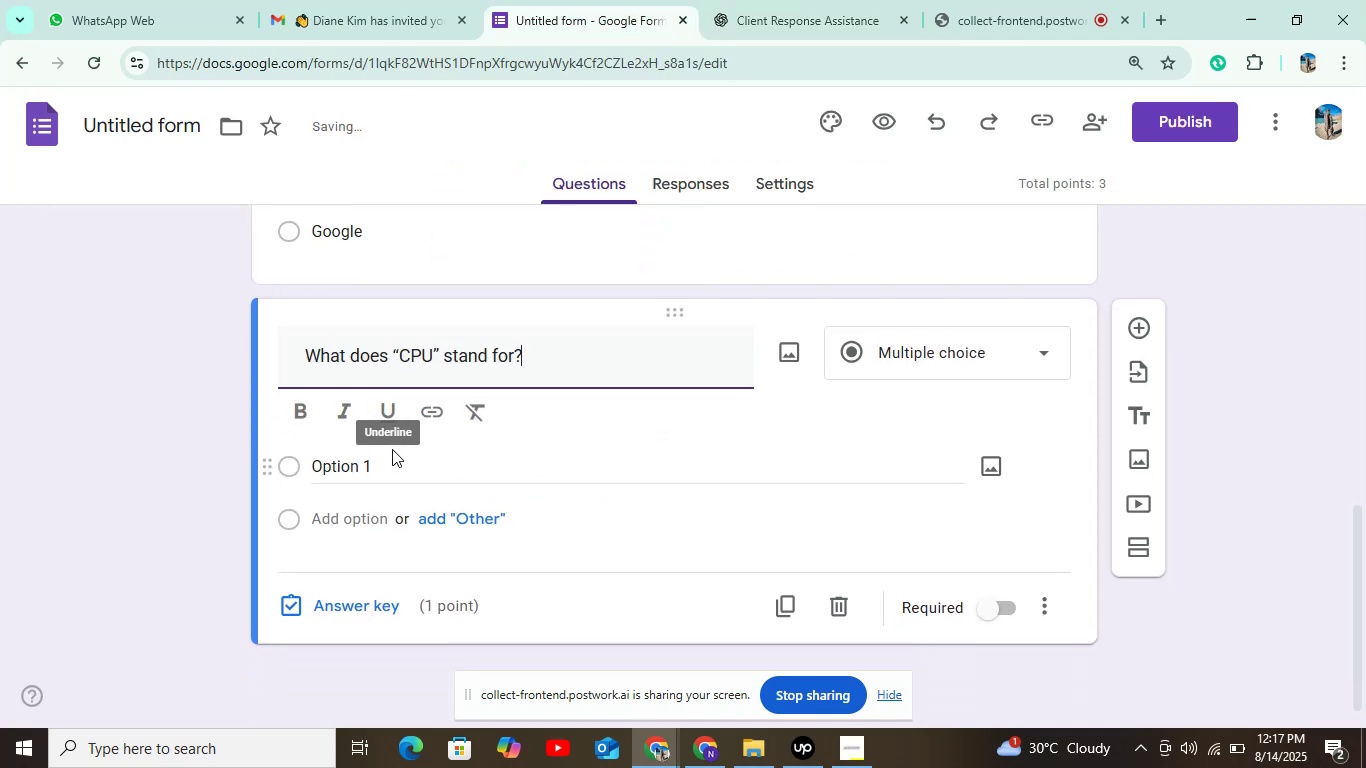 
left_click([388, 458])
 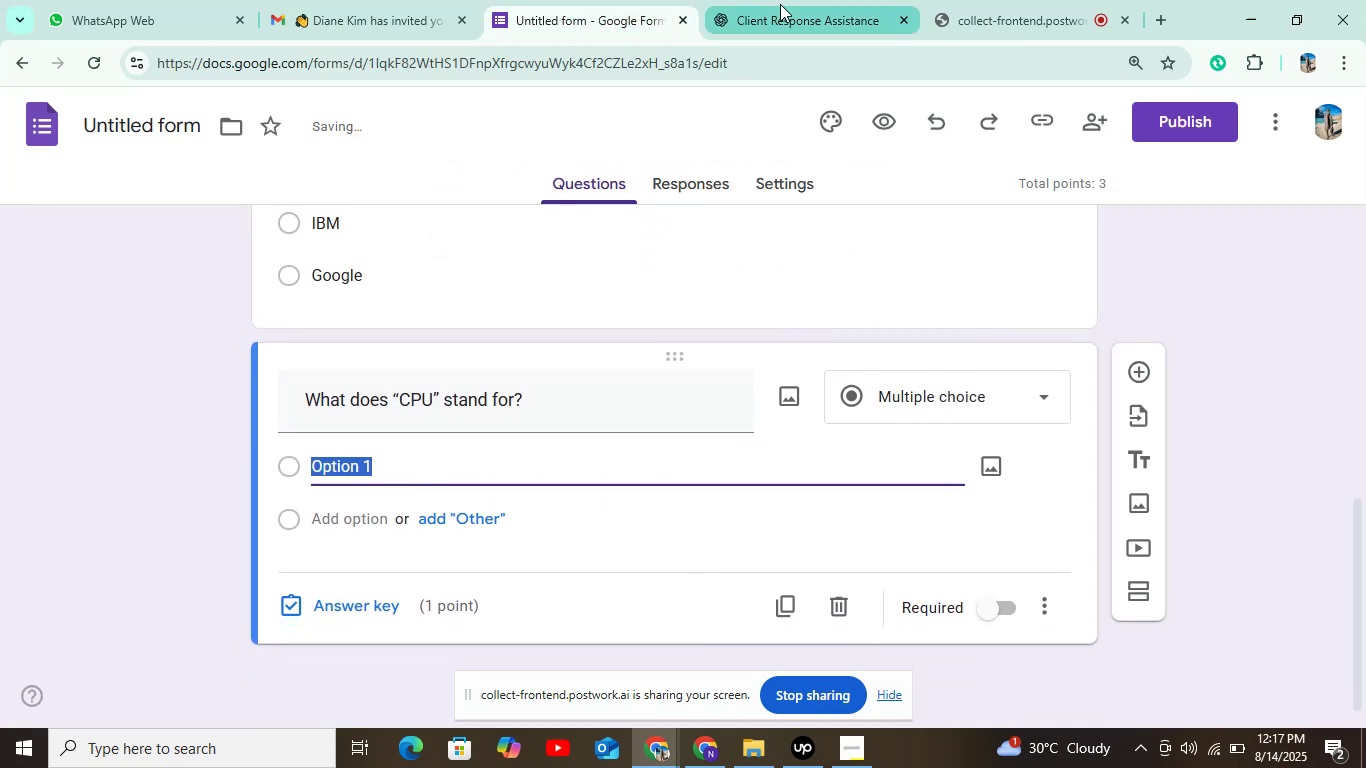 
left_click([780, 19])
 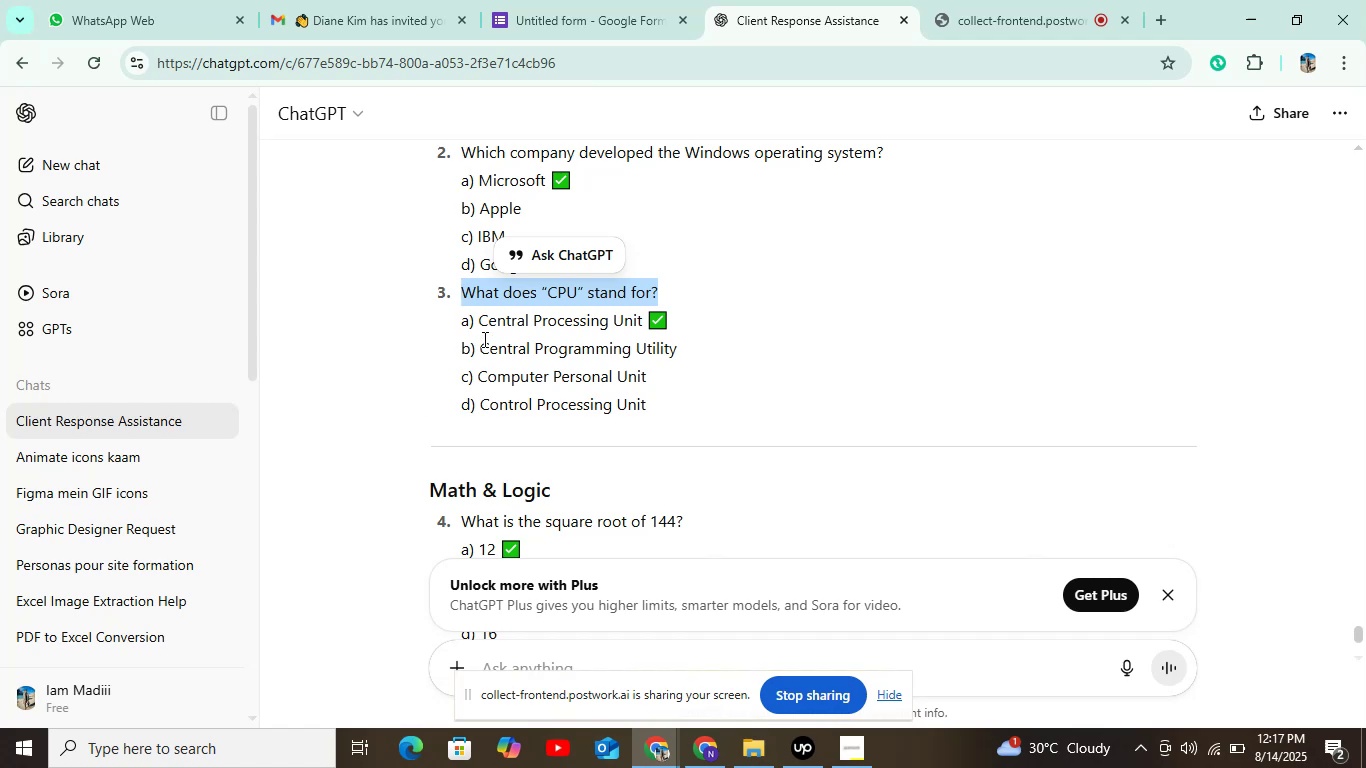 
left_click_drag(start_coordinate=[482, 320], to_coordinate=[646, 311])
 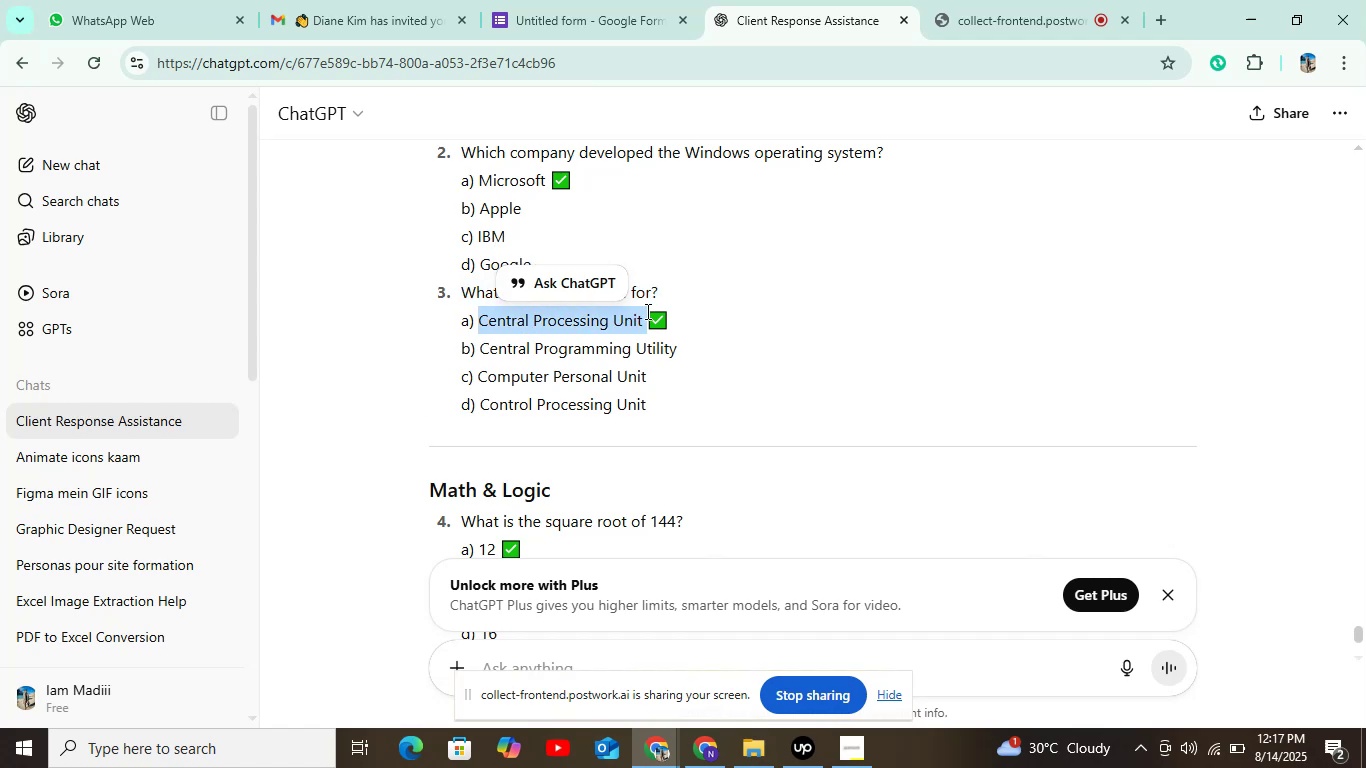 
key(Control+C)
 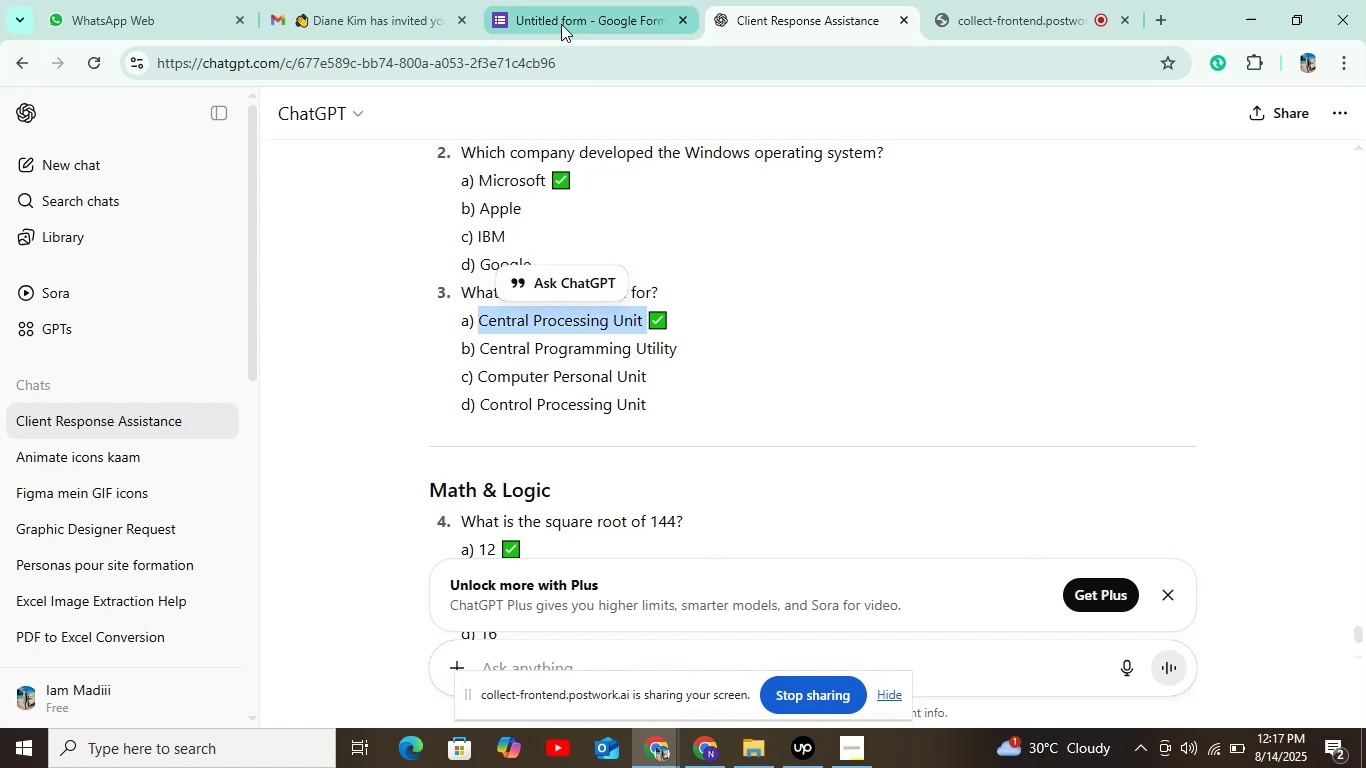 
left_click([553, 16])
 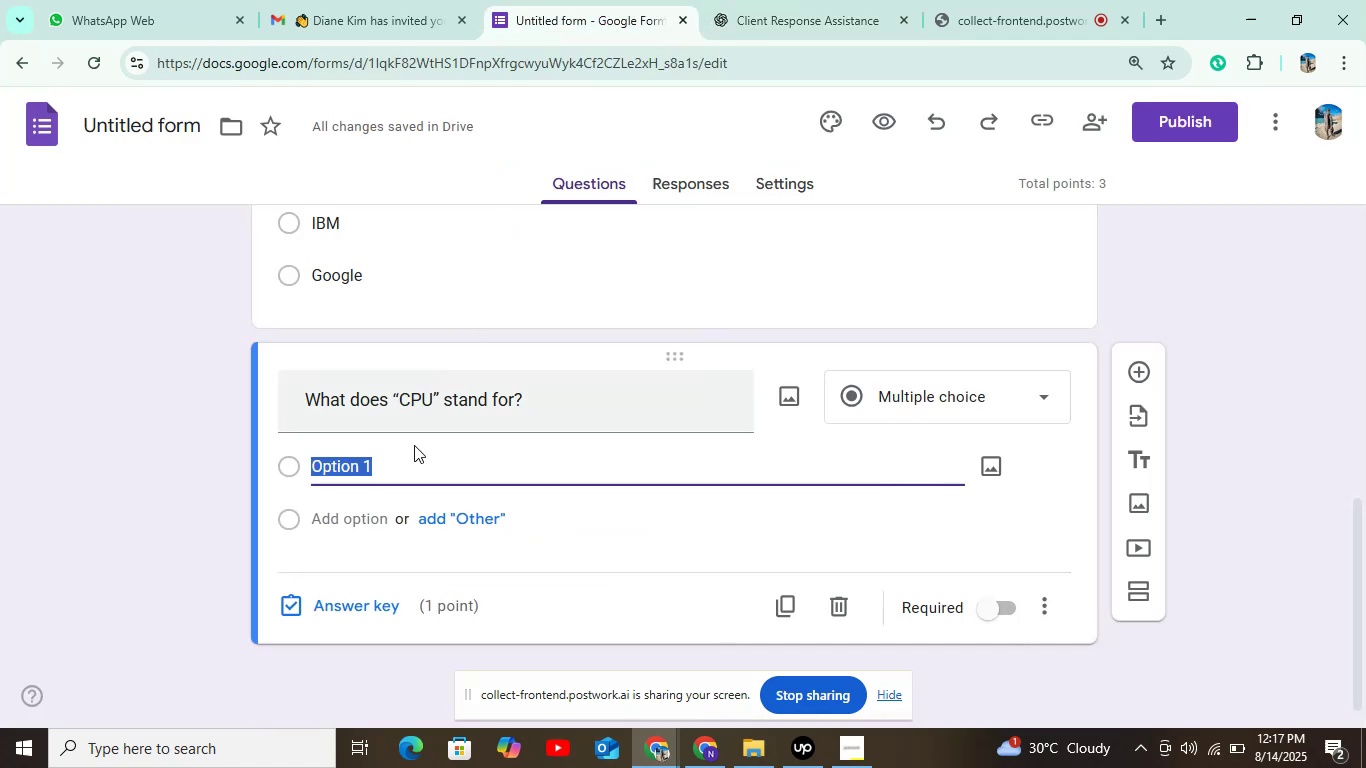 
key(Control+V)
 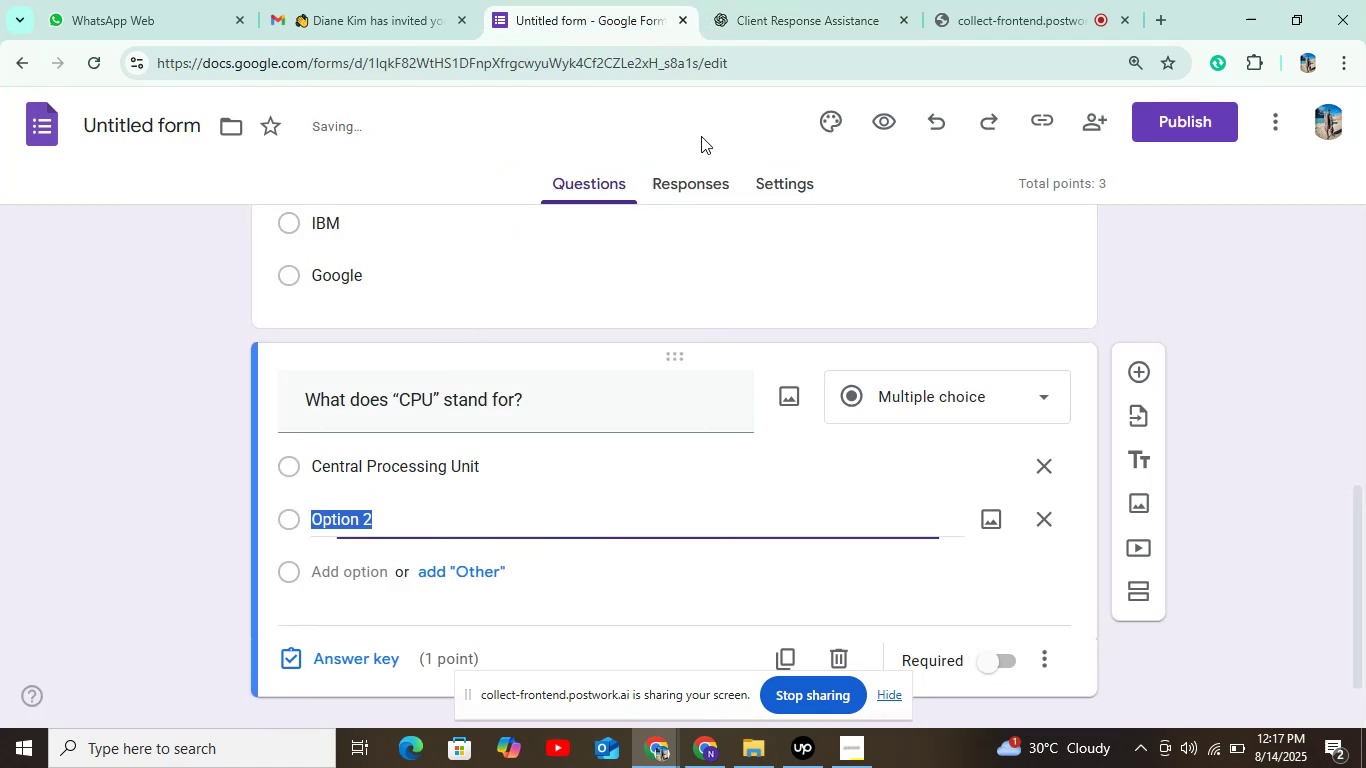 
left_click([756, 32])
 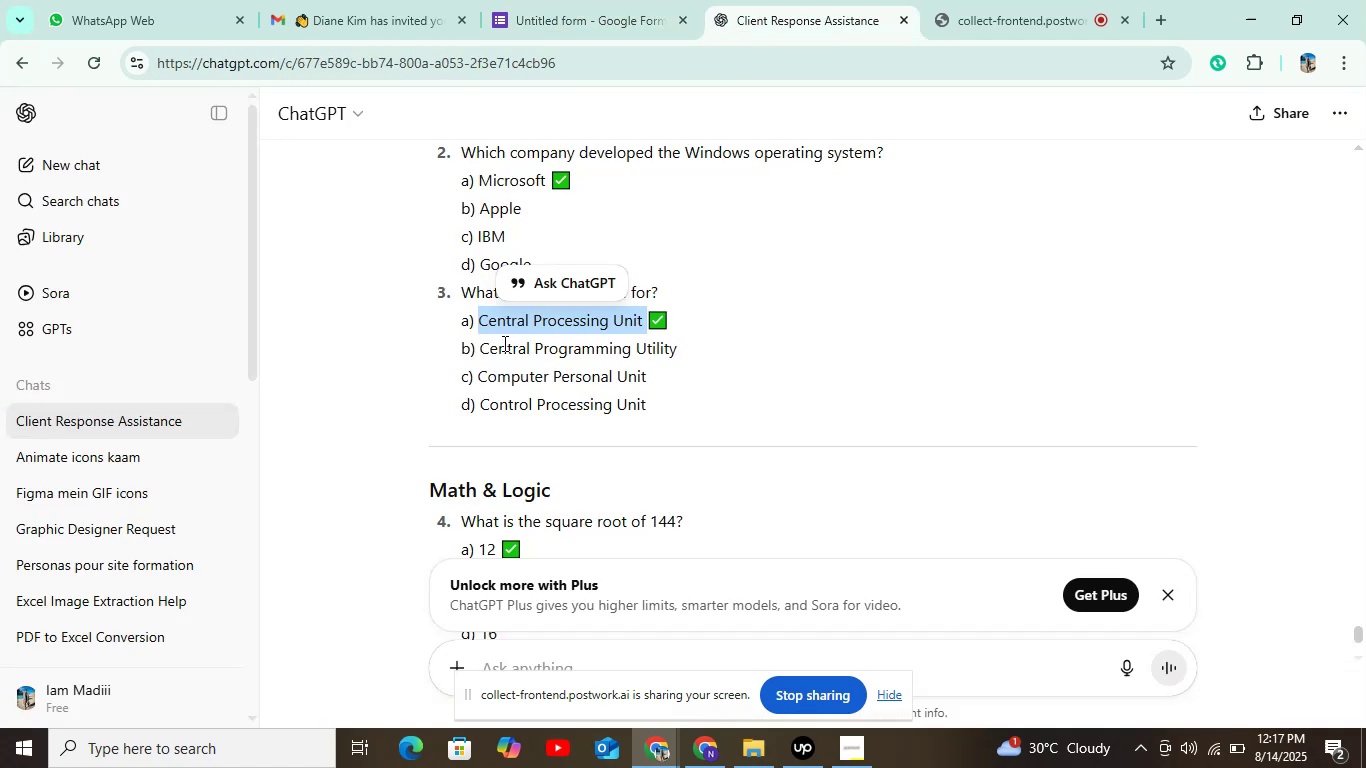 
left_click_drag(start_coordinate=[475, 350], to_coordinate=[691, 339])
 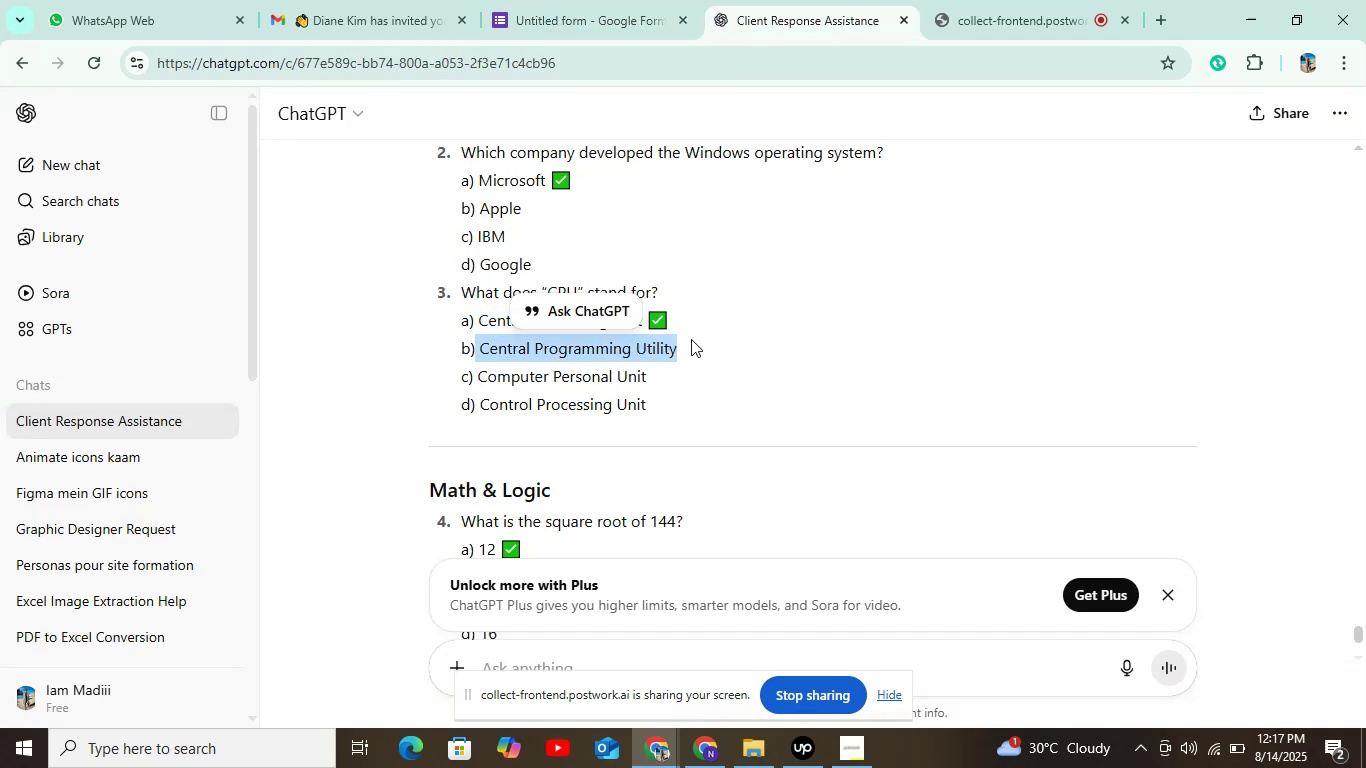 
key(Control+C)
 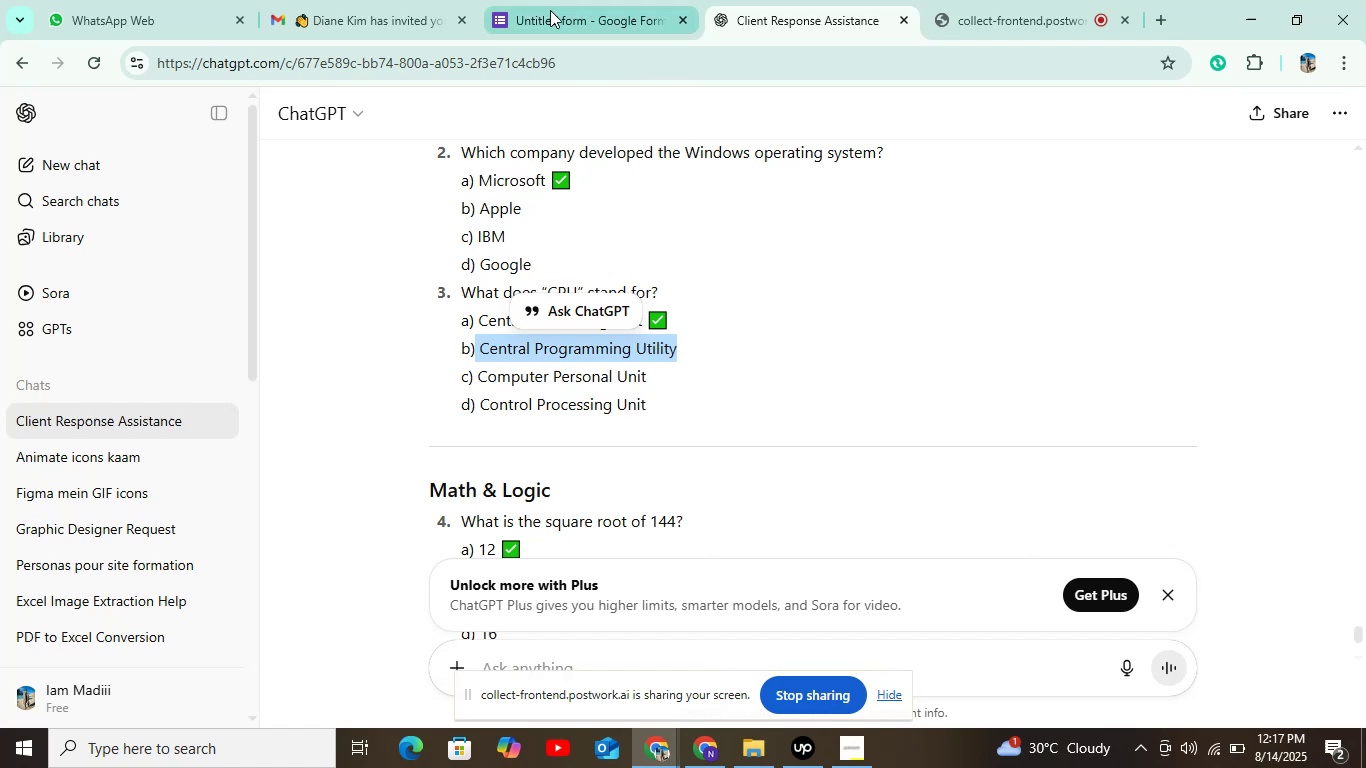 
left_click([550, 4])
 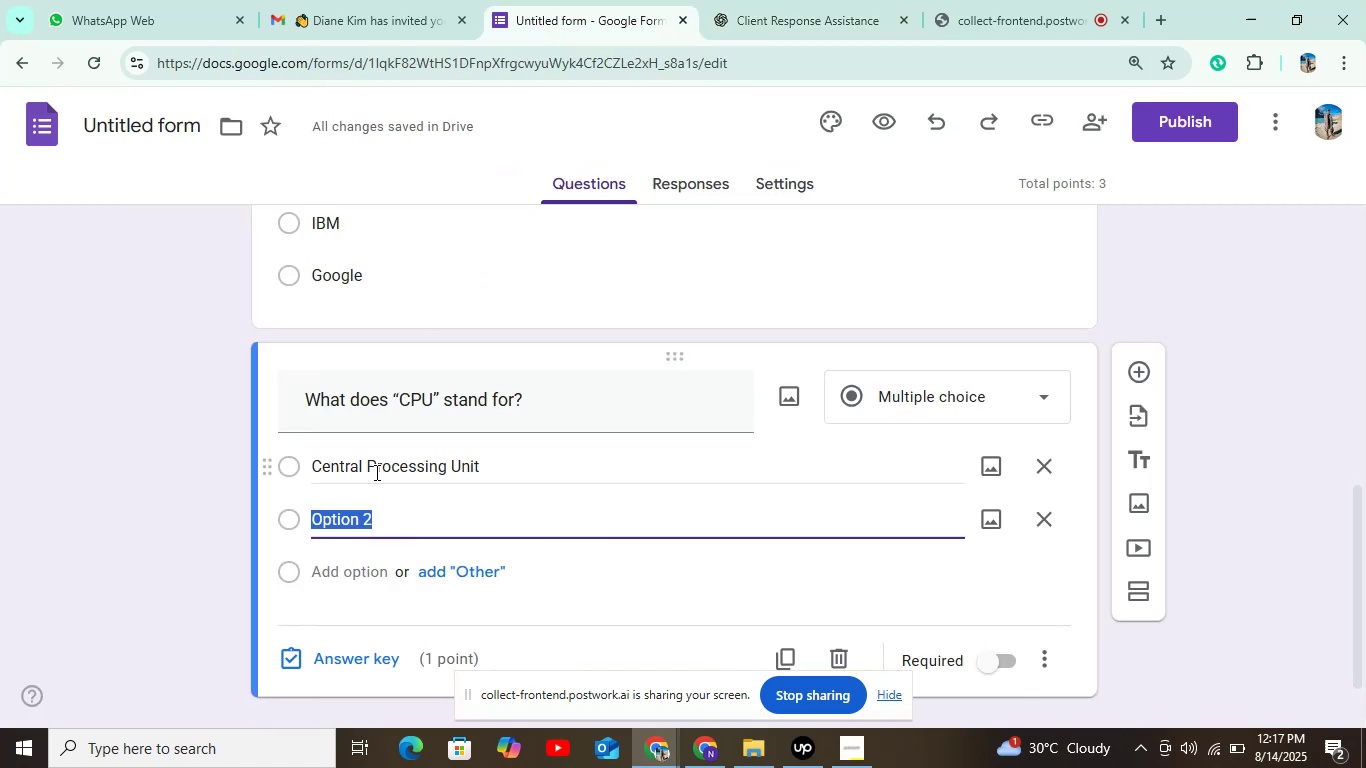 
key(Control+V)
 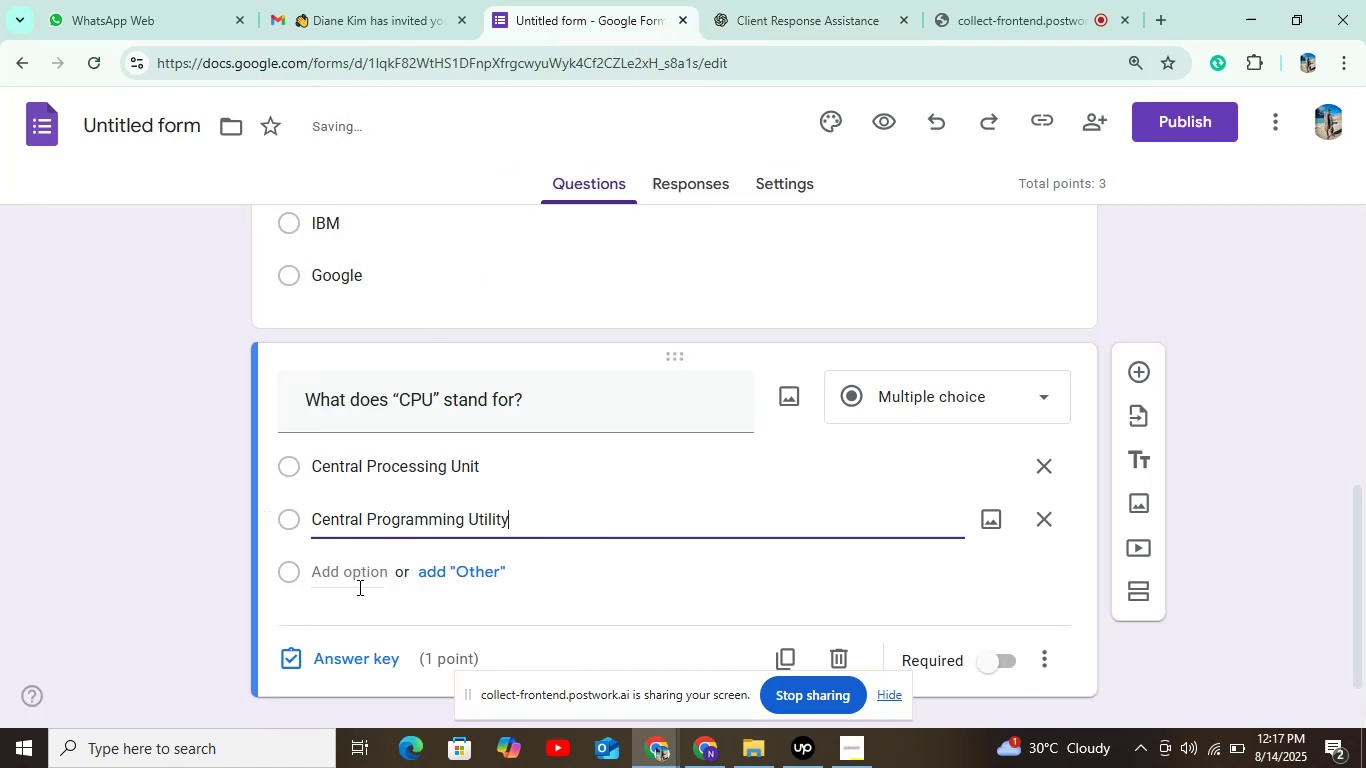 
left_click([357, 589])
 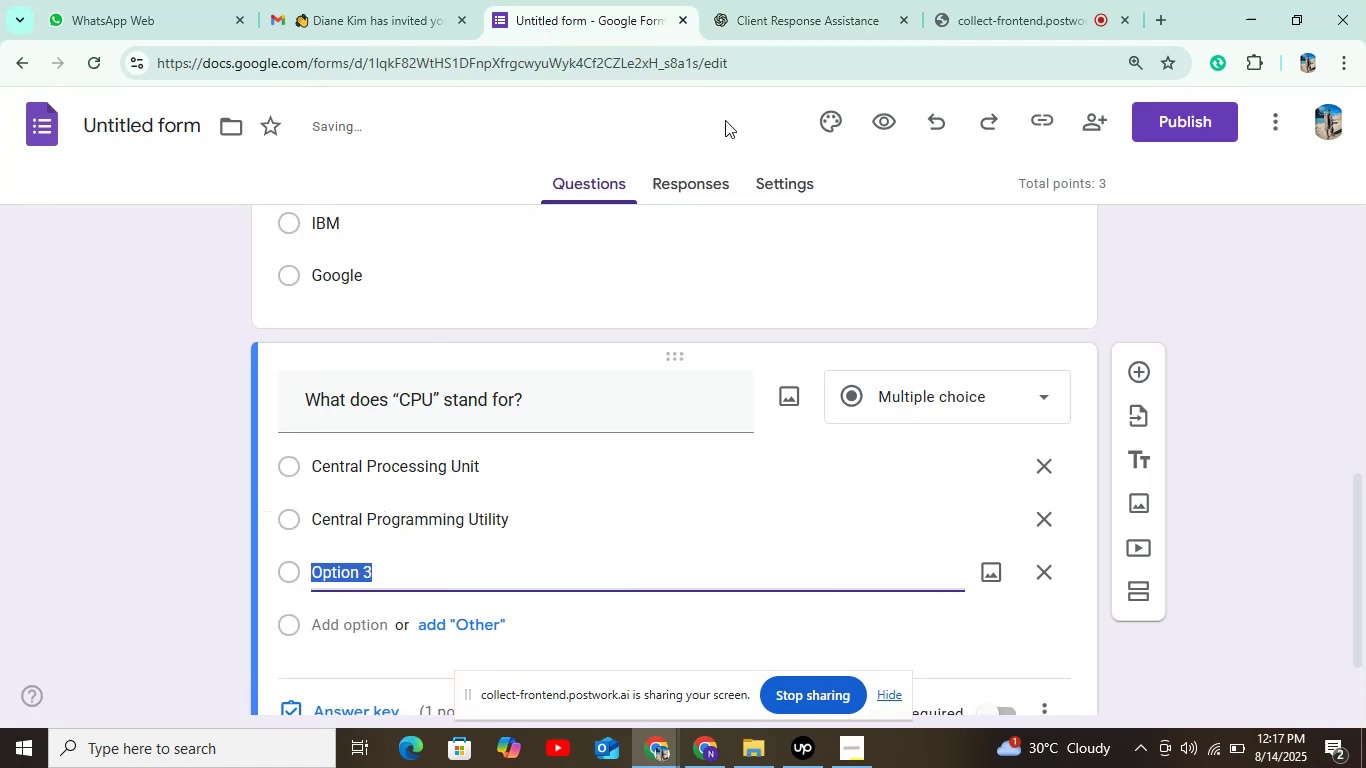 
left_click([766, 31])
 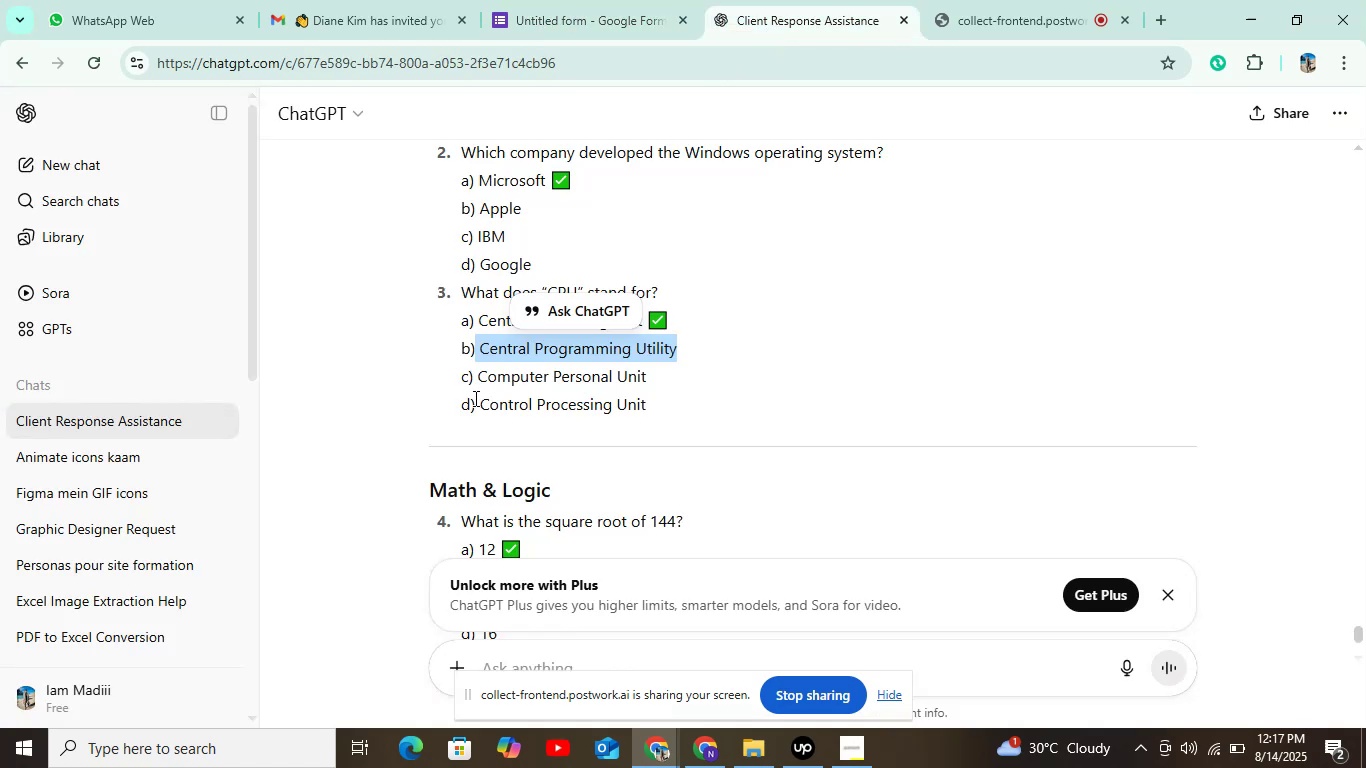 
left_click_drag(start_coordinate=[478, 383], to_coordinate=[661, 358])
 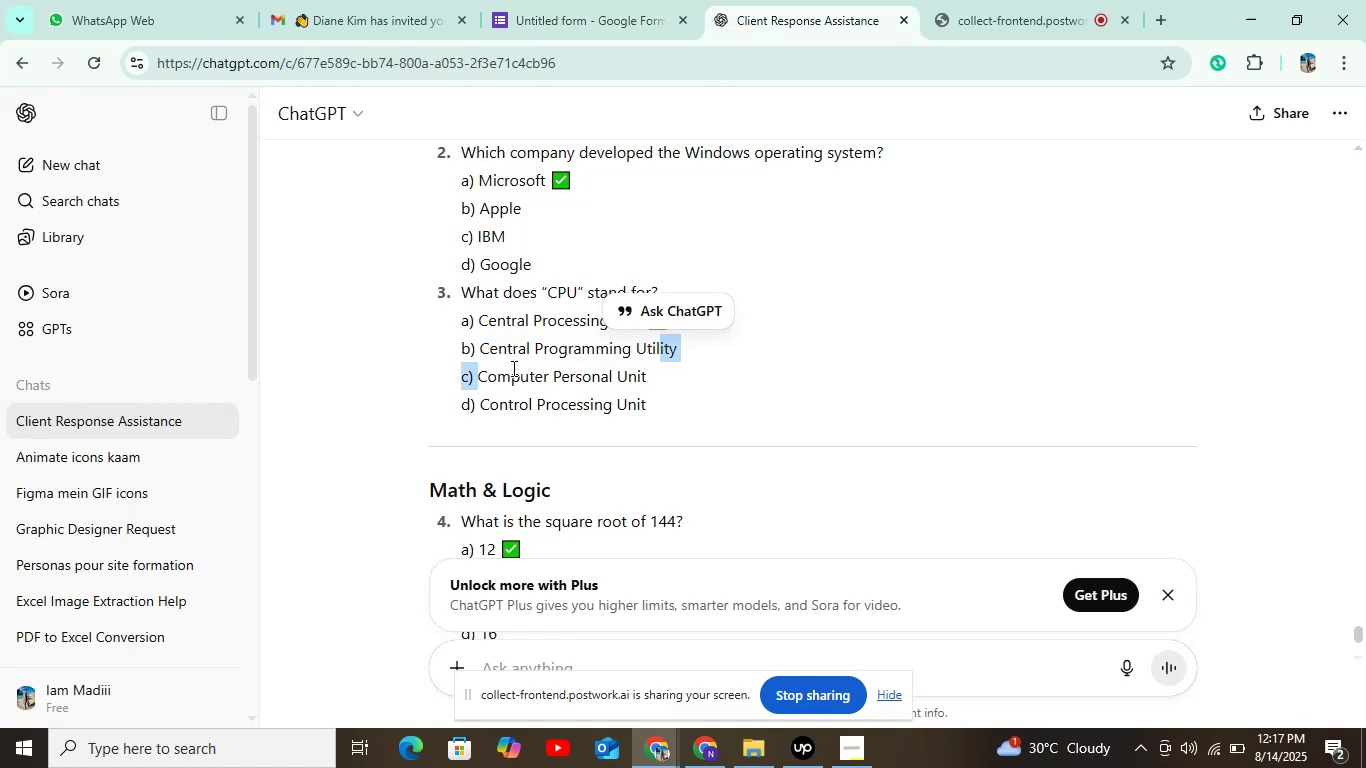 
left_click_drag(start_coordinate=[754, 378], to_coordinate=[746, 378])
 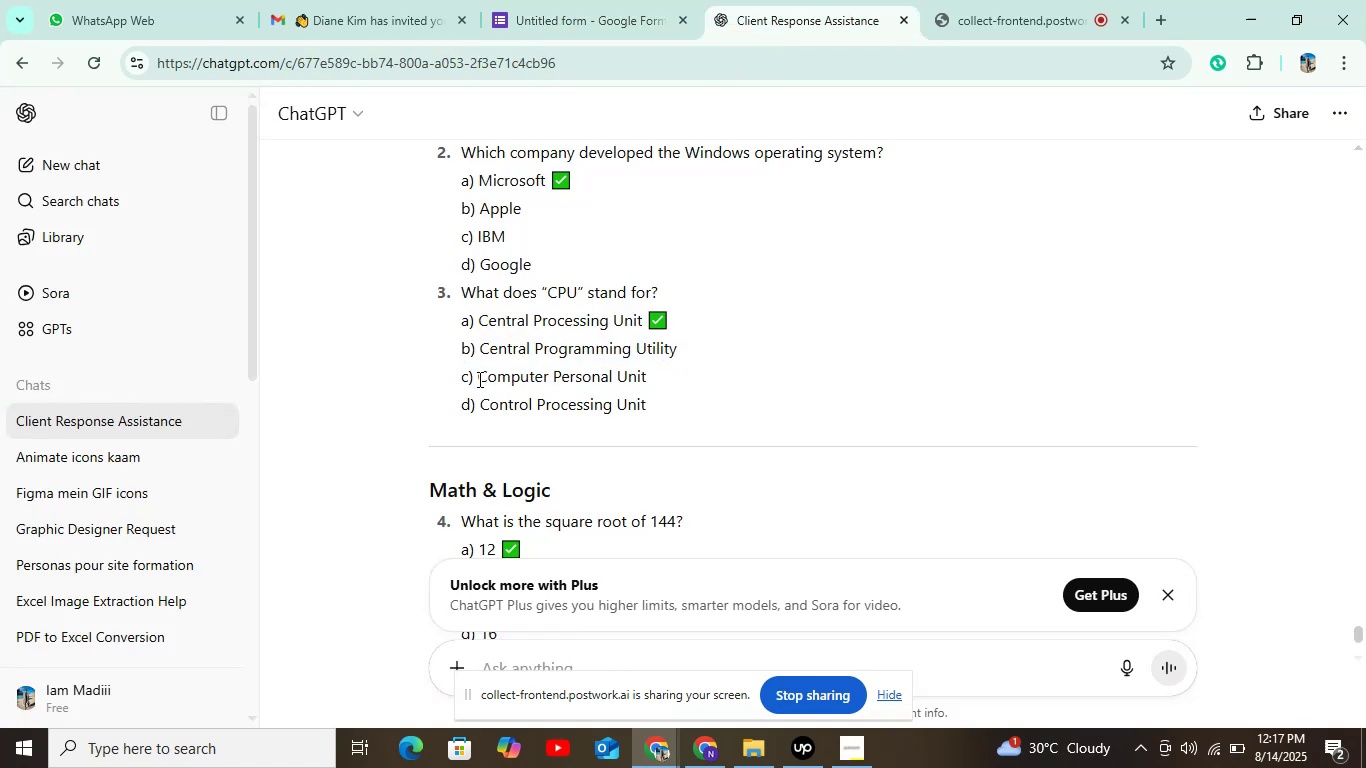 
left_click_drag(start_coordinate=[476, 379], to_coordinate=[659, 375])
 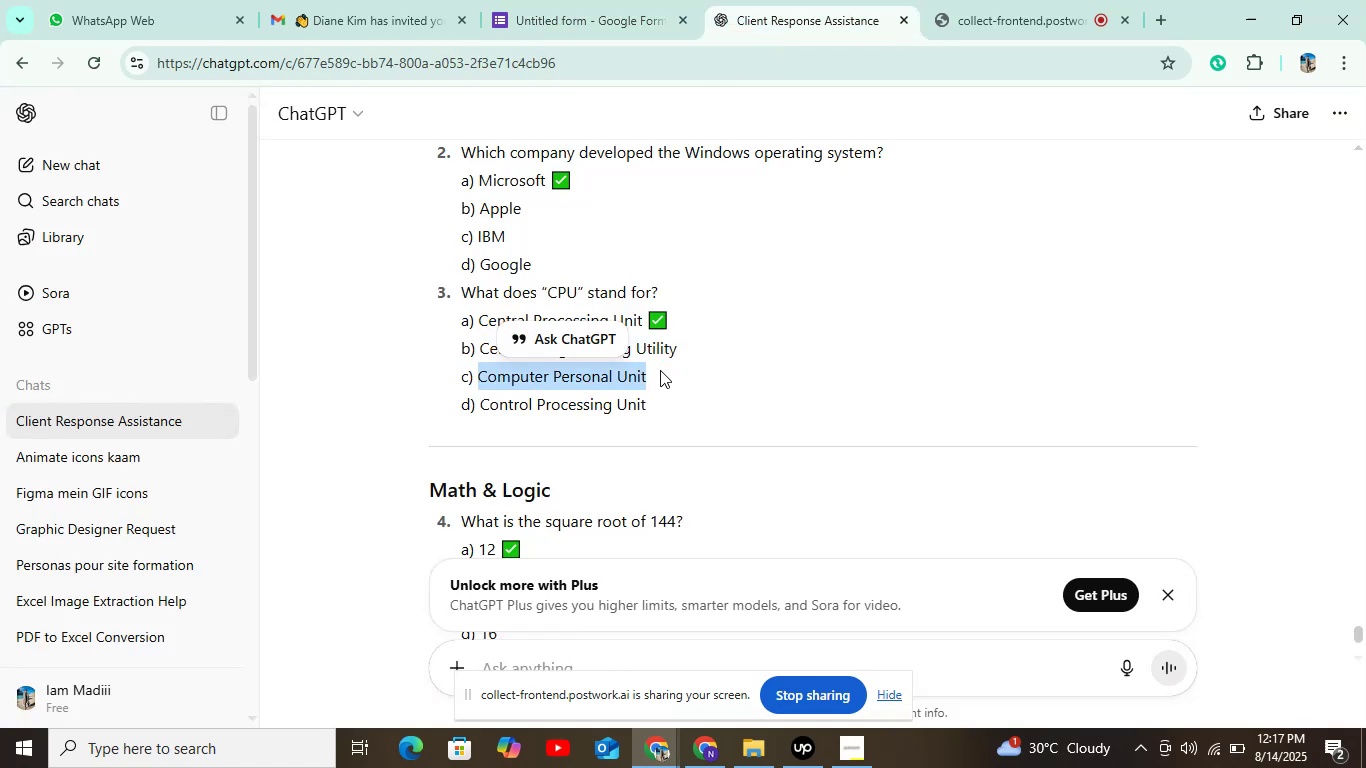 
key(Control+C)
 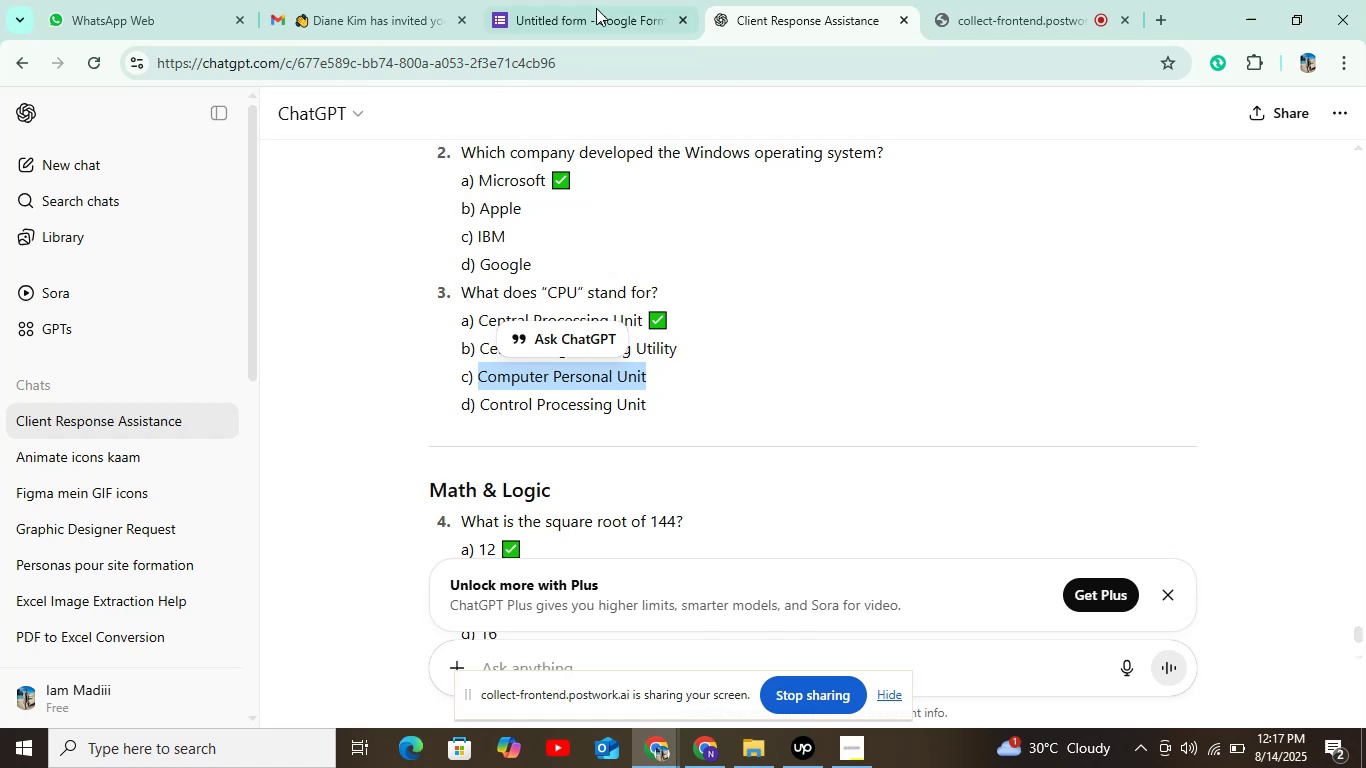 
left_click([582, 0])
 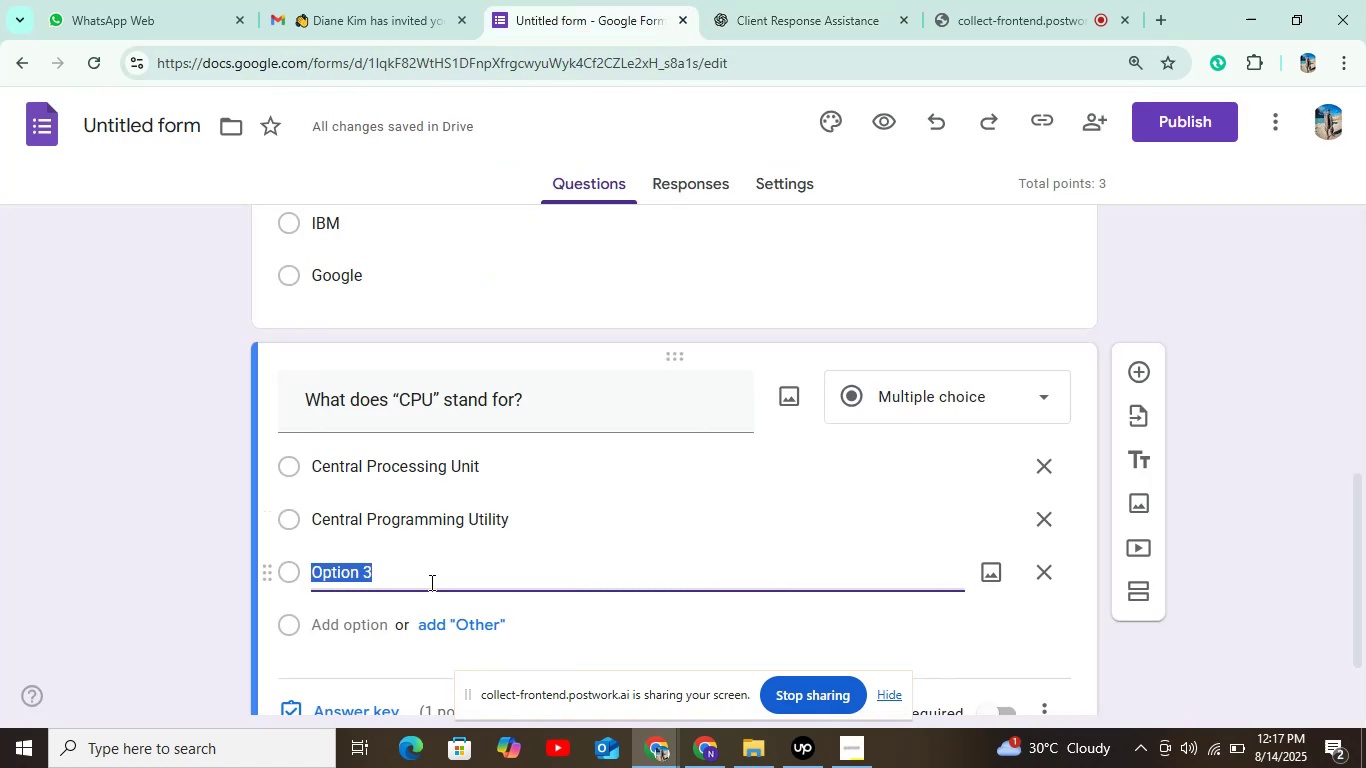 
key(Control+V)
 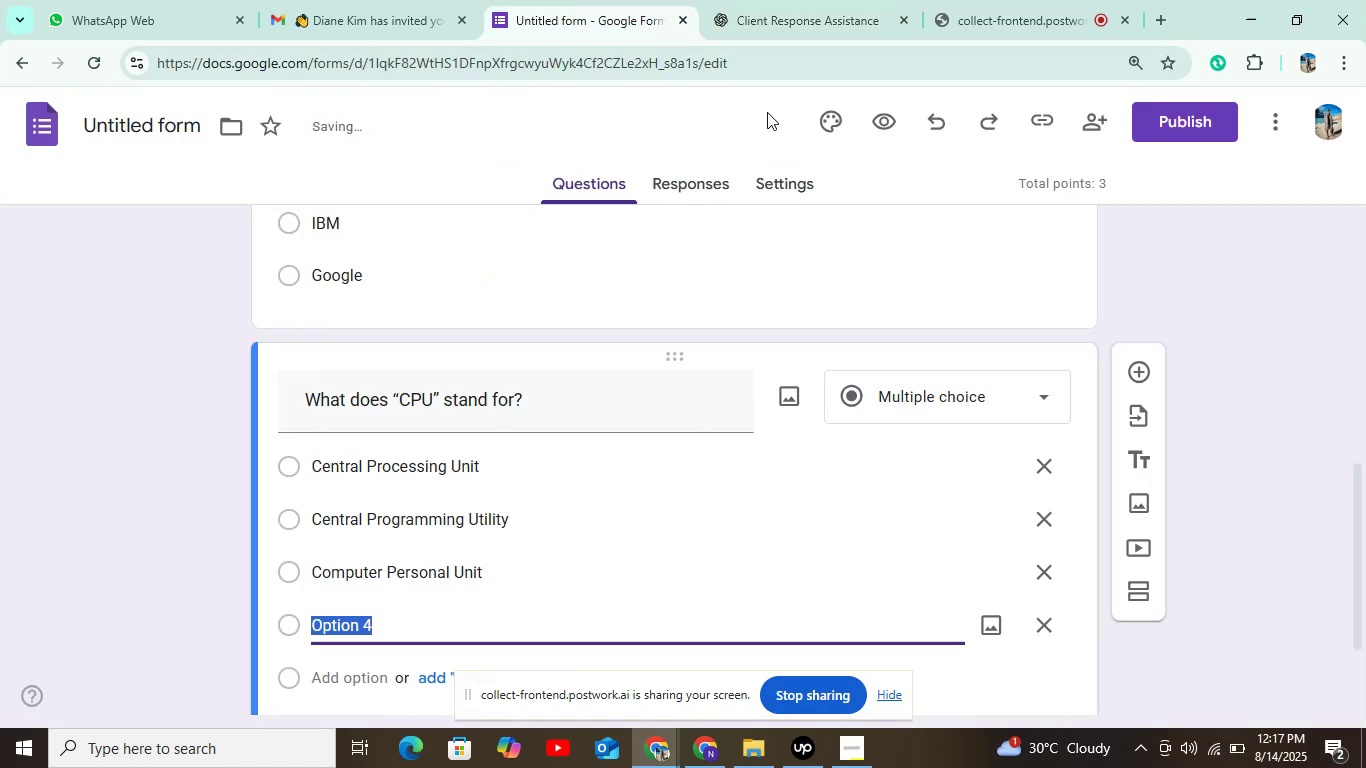 
left_click([782, 29])
 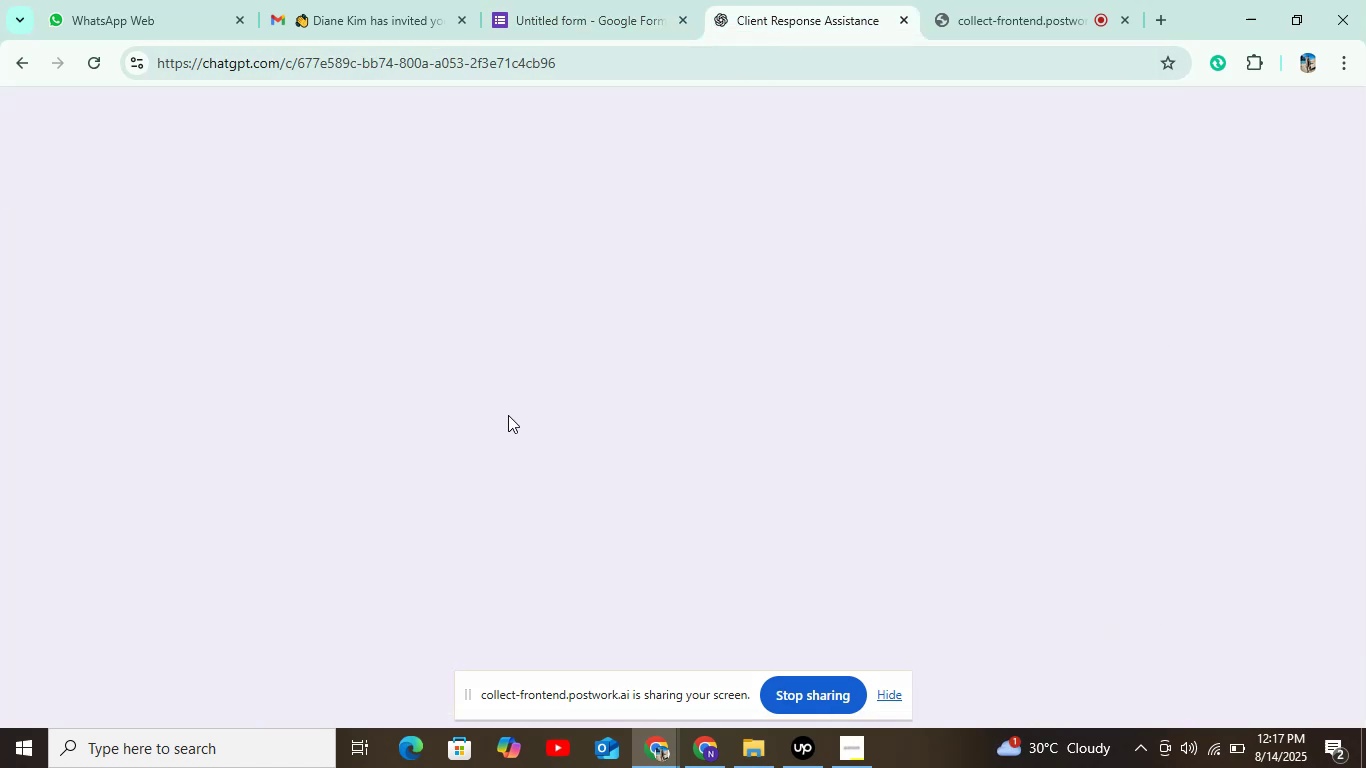 
scroll: coordinate [528, 426], scroll_direction: down, amount: 1.0
 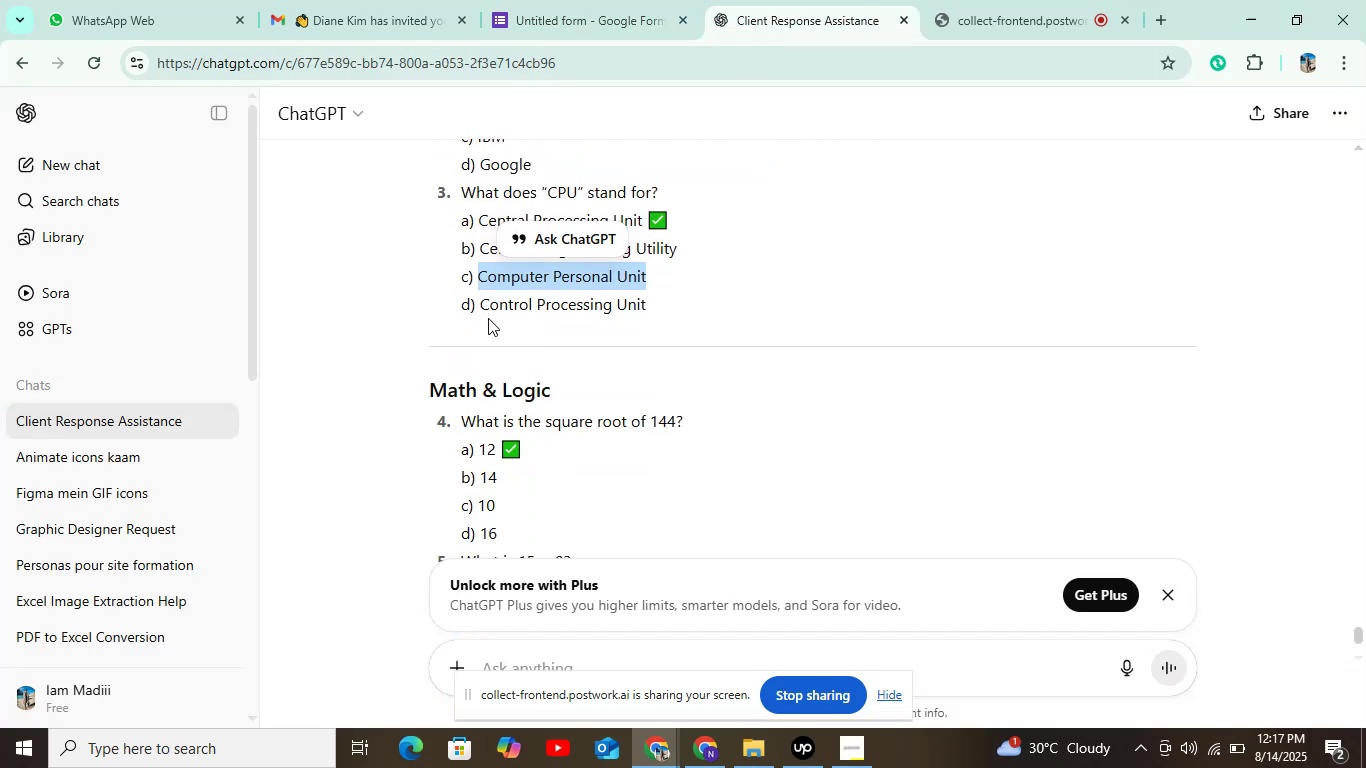 
left_click_drag(start_coordinate=[482, 306], to_coordinate=[671, 309])
 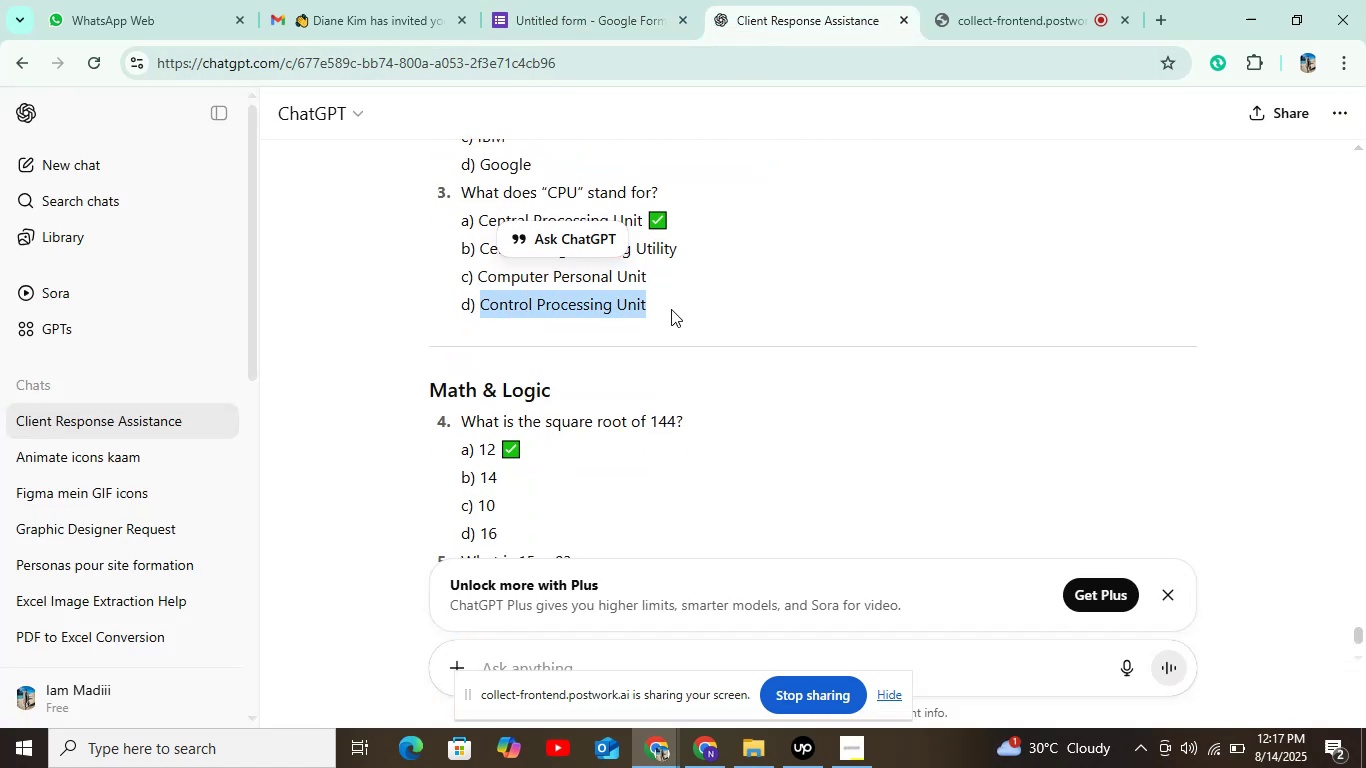 
key(Control+C)
 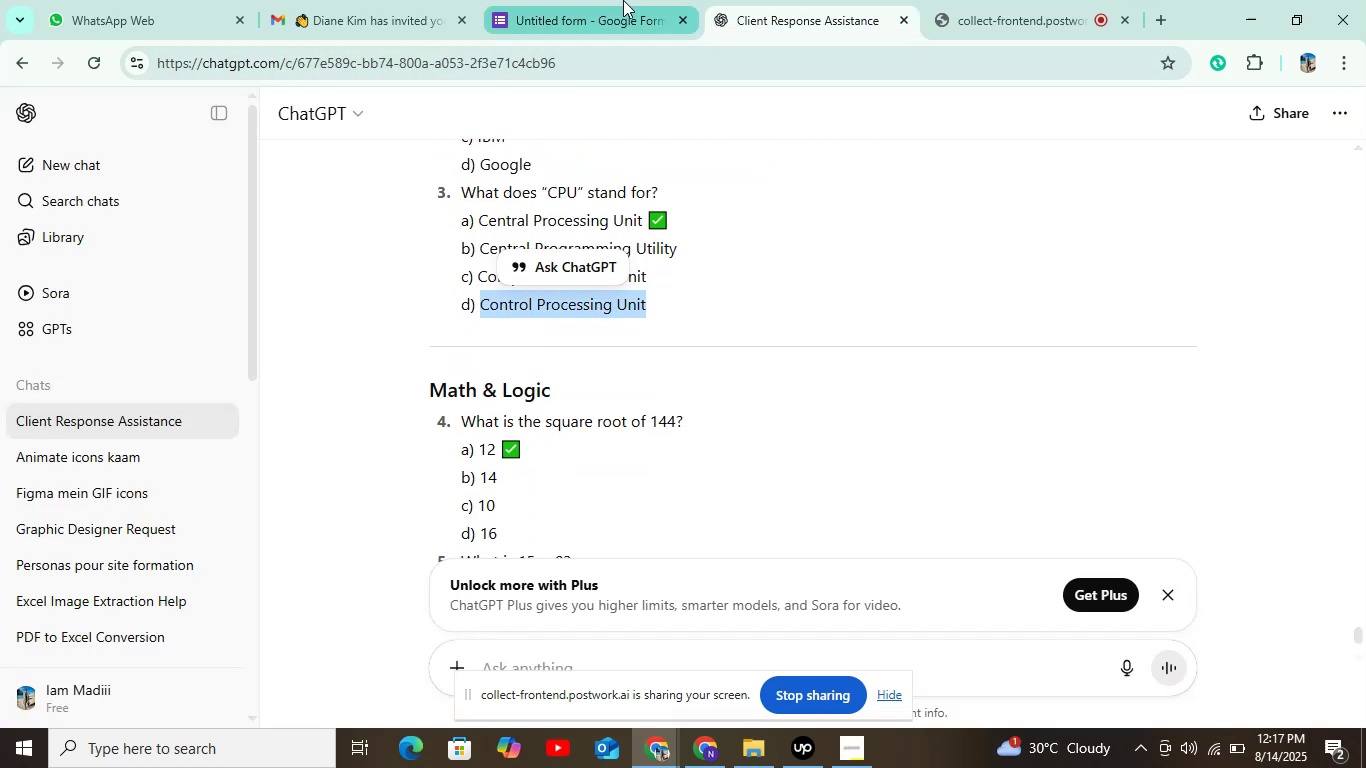 
left_click([601, 8])
 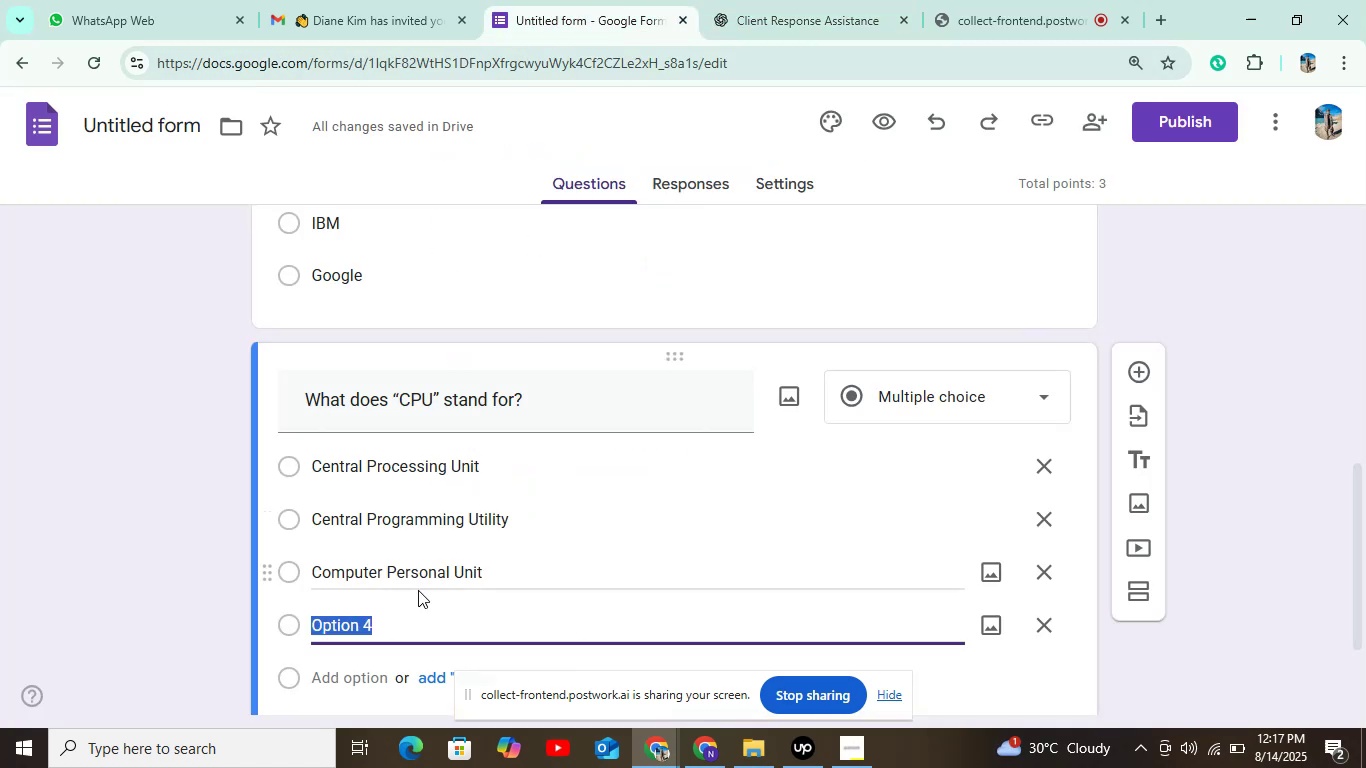 
key(Control+V)
 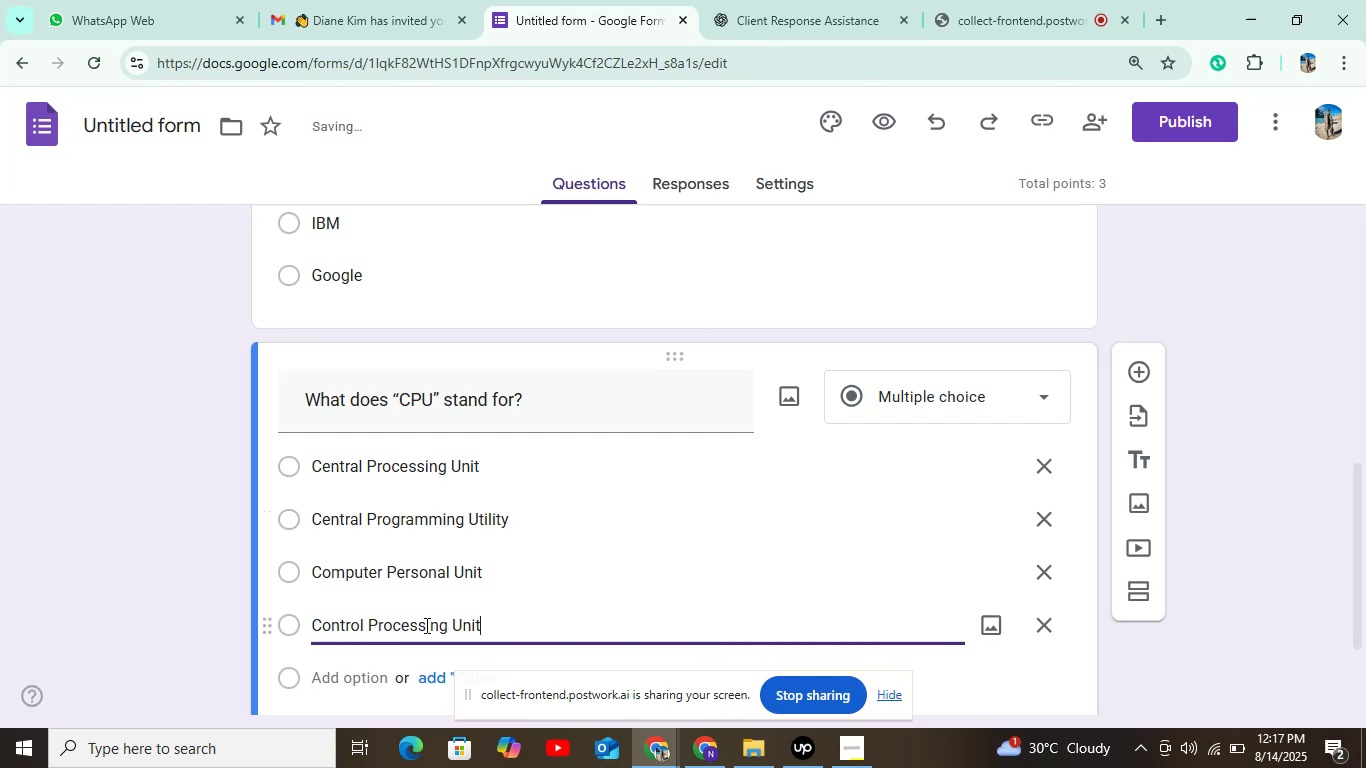 
scroll: coordinate [556, 571], scroll_direction: down, amount: 4.0
 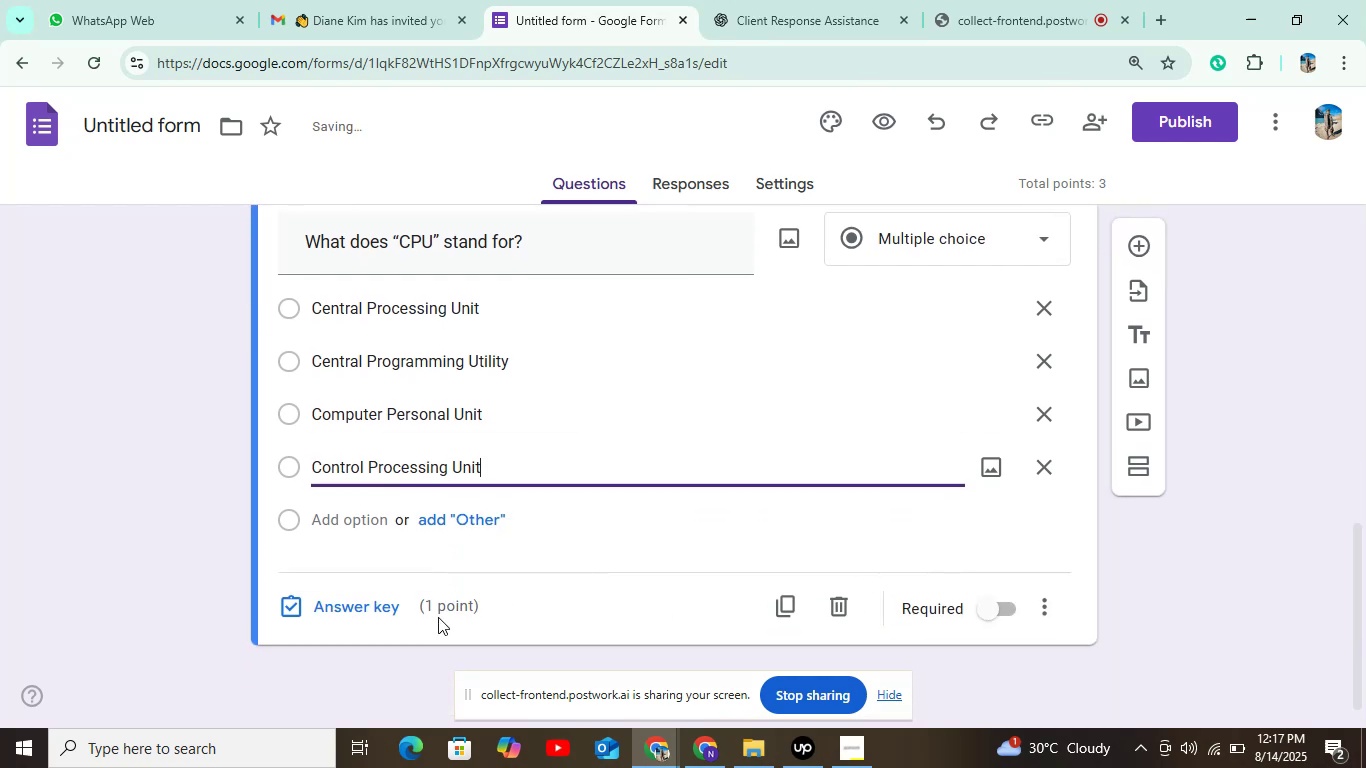 
left_click([369, 612])
 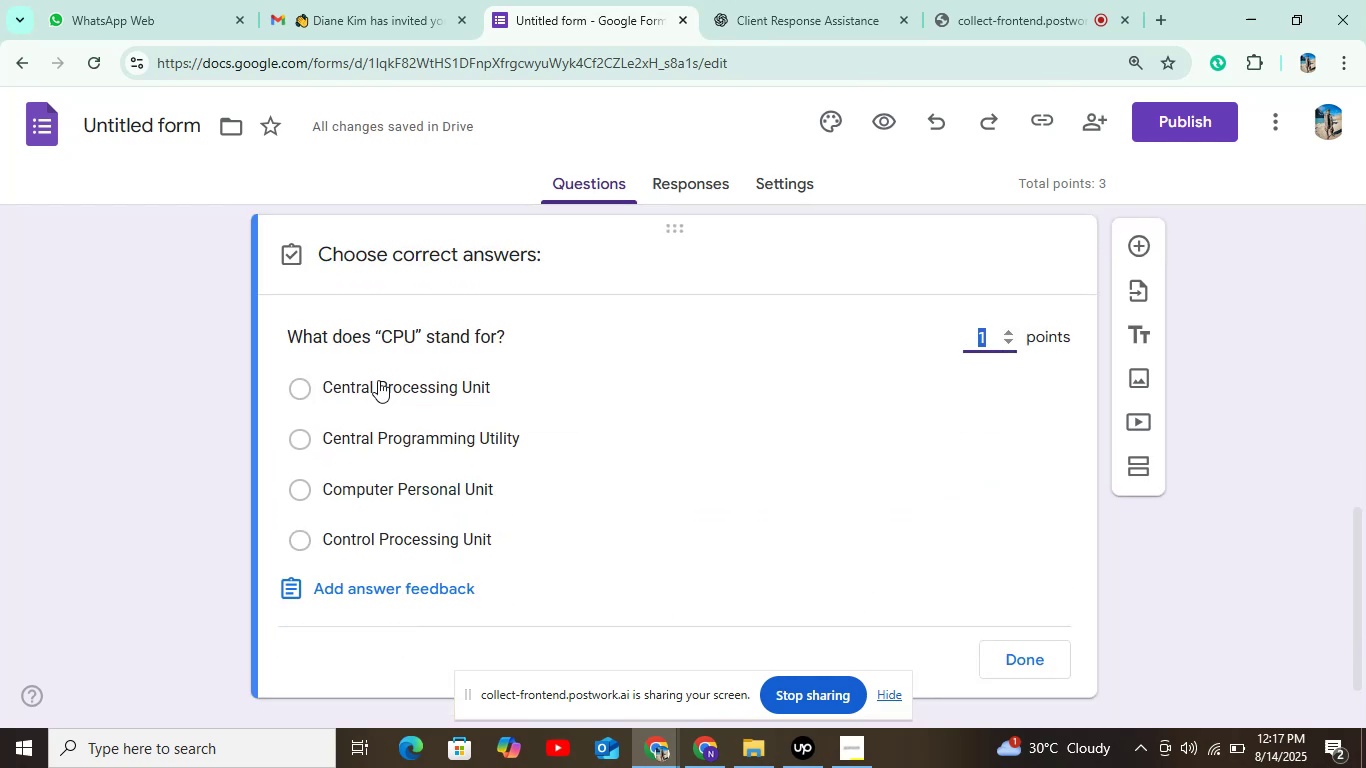 
left_click([378, 380])
 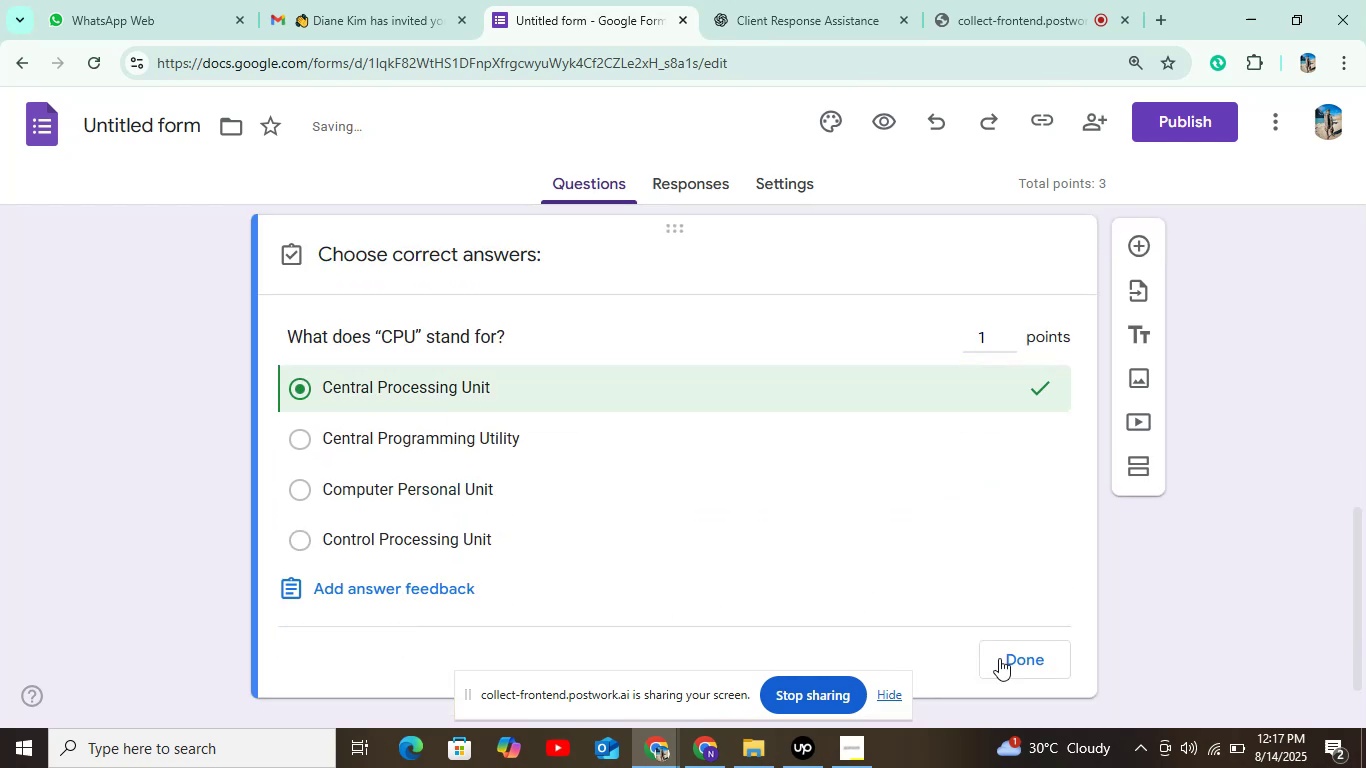 
left_click([1001, 658])
 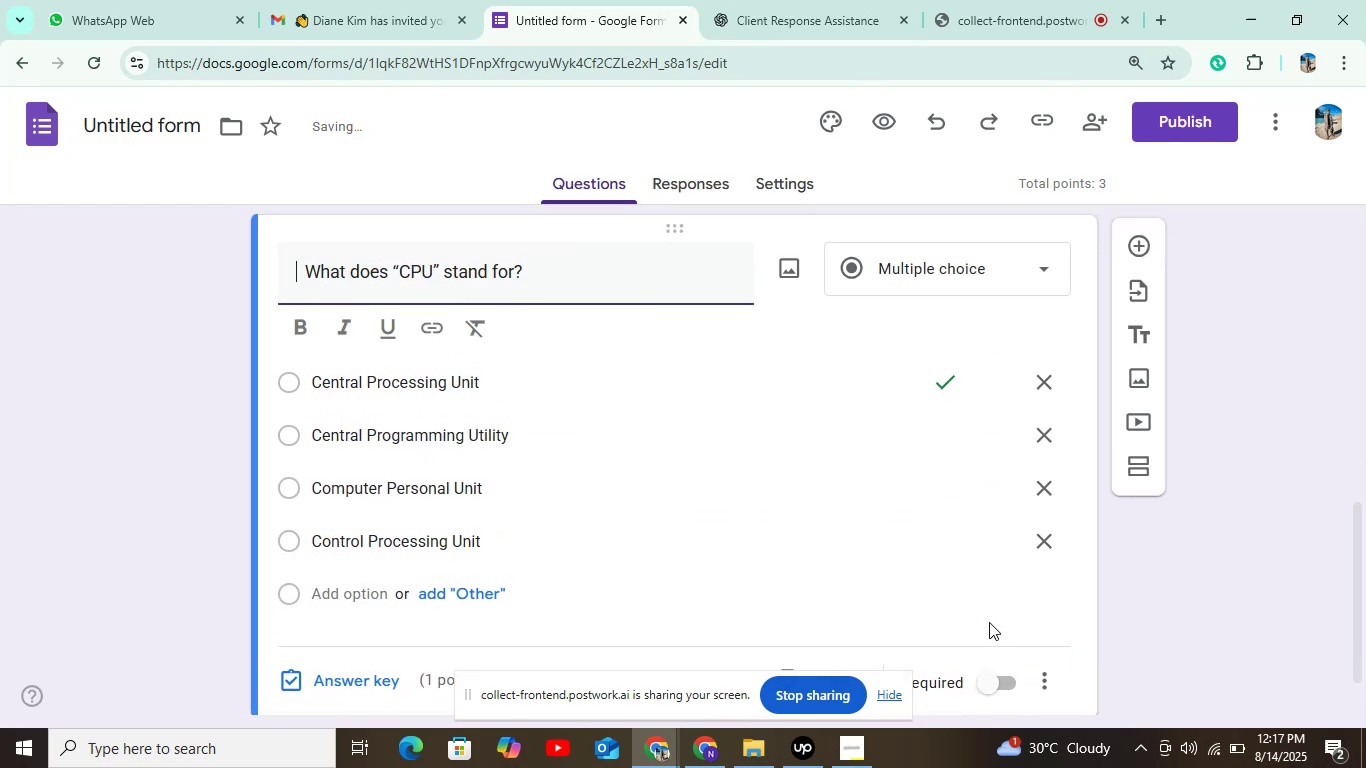 
scroll: coordinate [978, 612], scroll_direction: down, amount: 4.0
 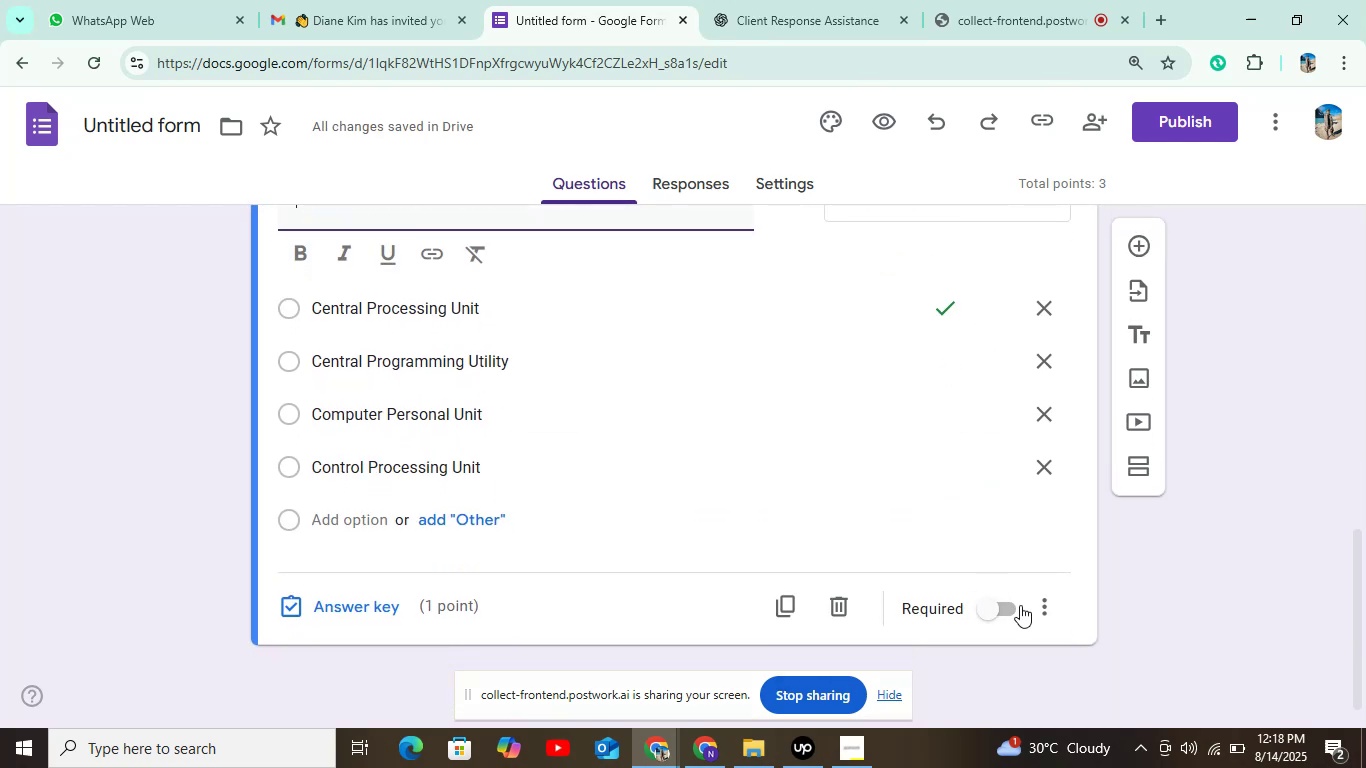 
left_click([1020, 605])
 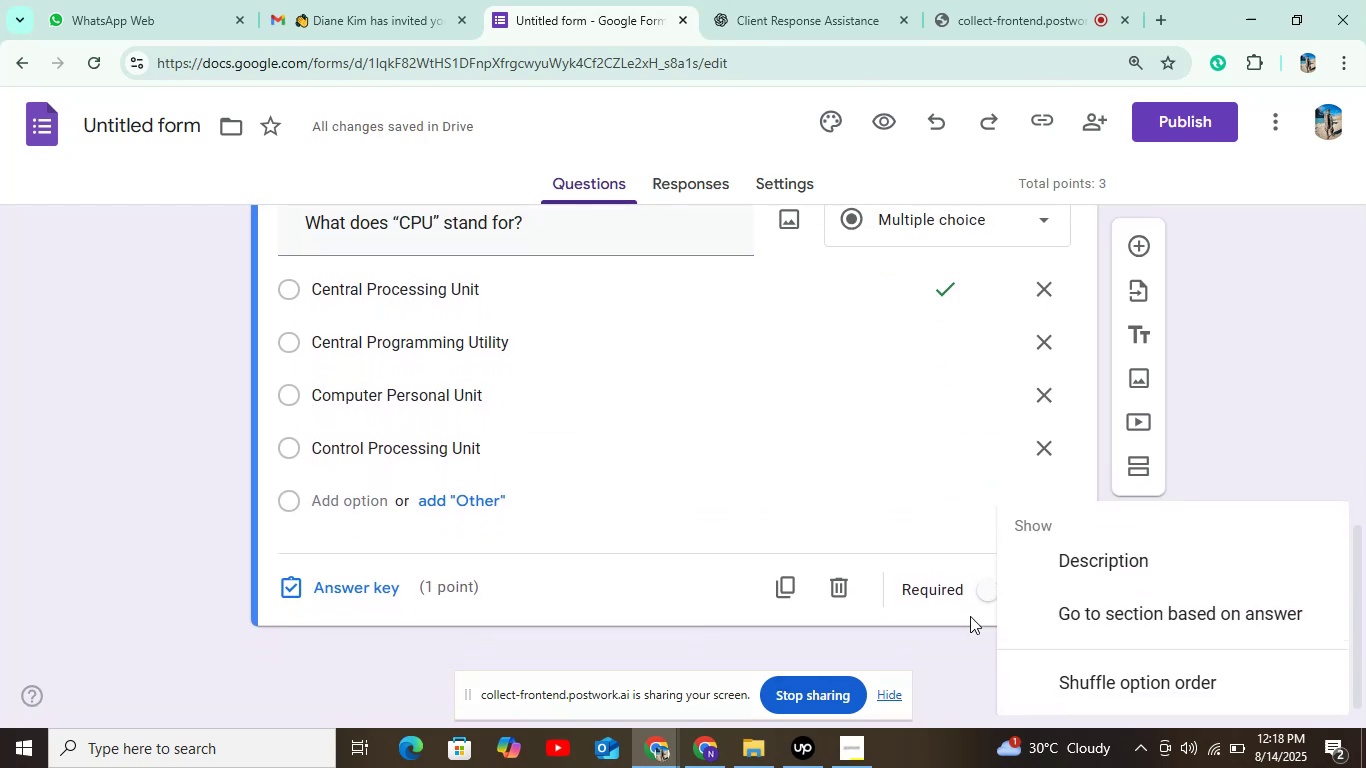 
left_click([954, 628])
 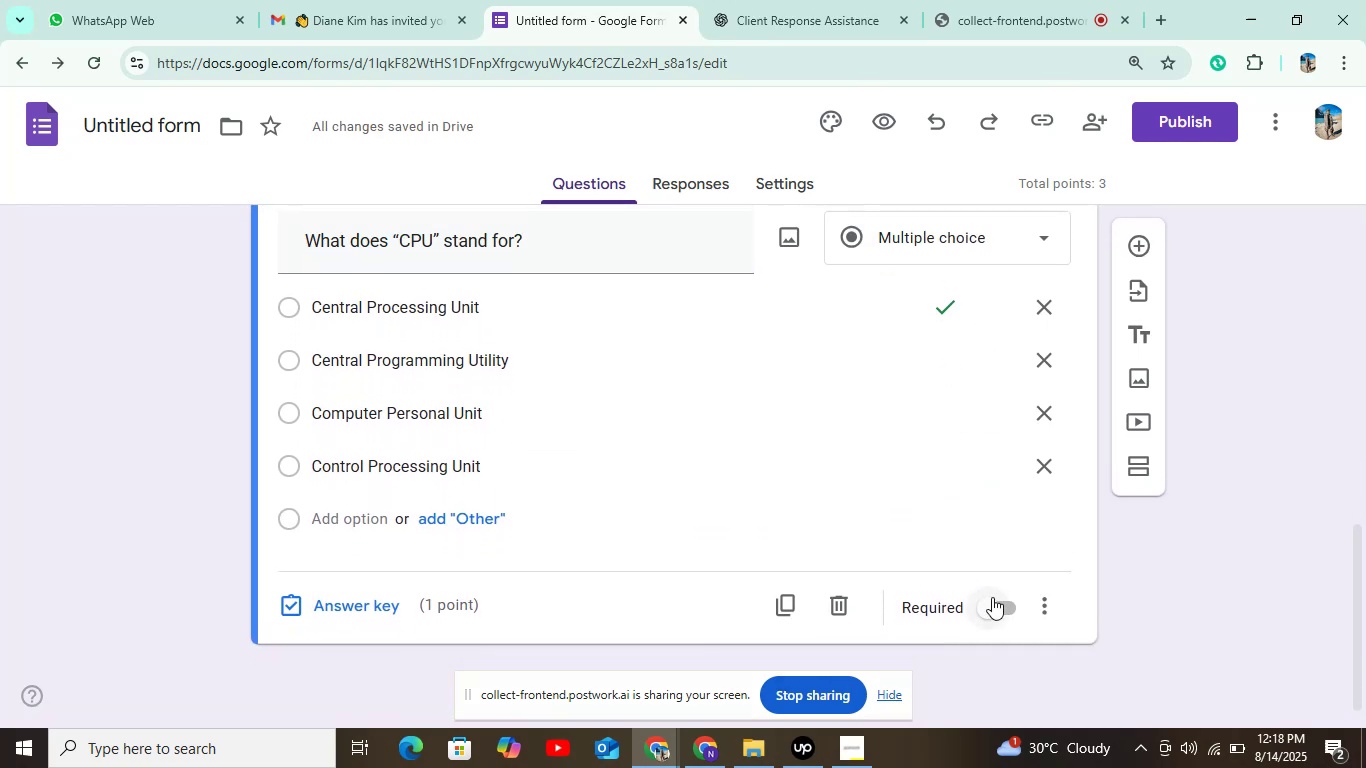 
left_click([995, 598])
 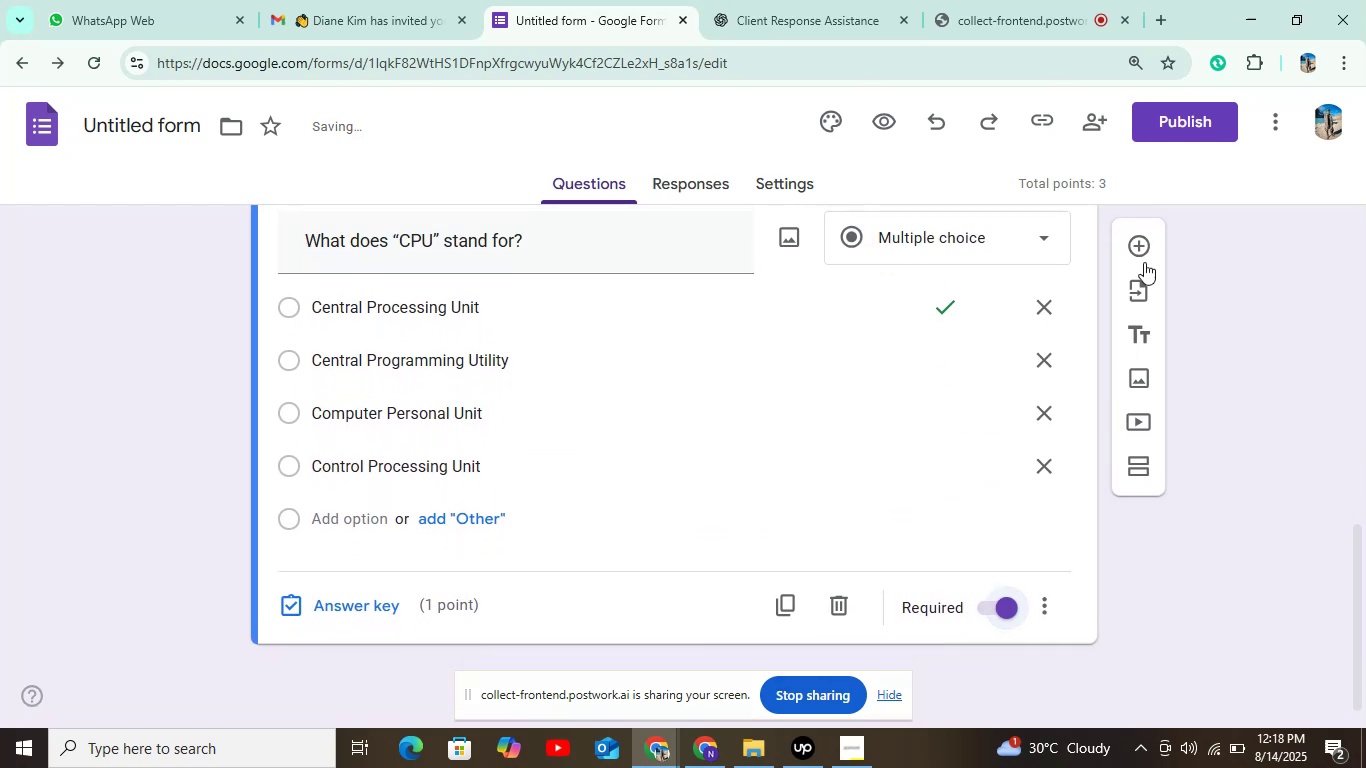 
left_click([1144, 249])
 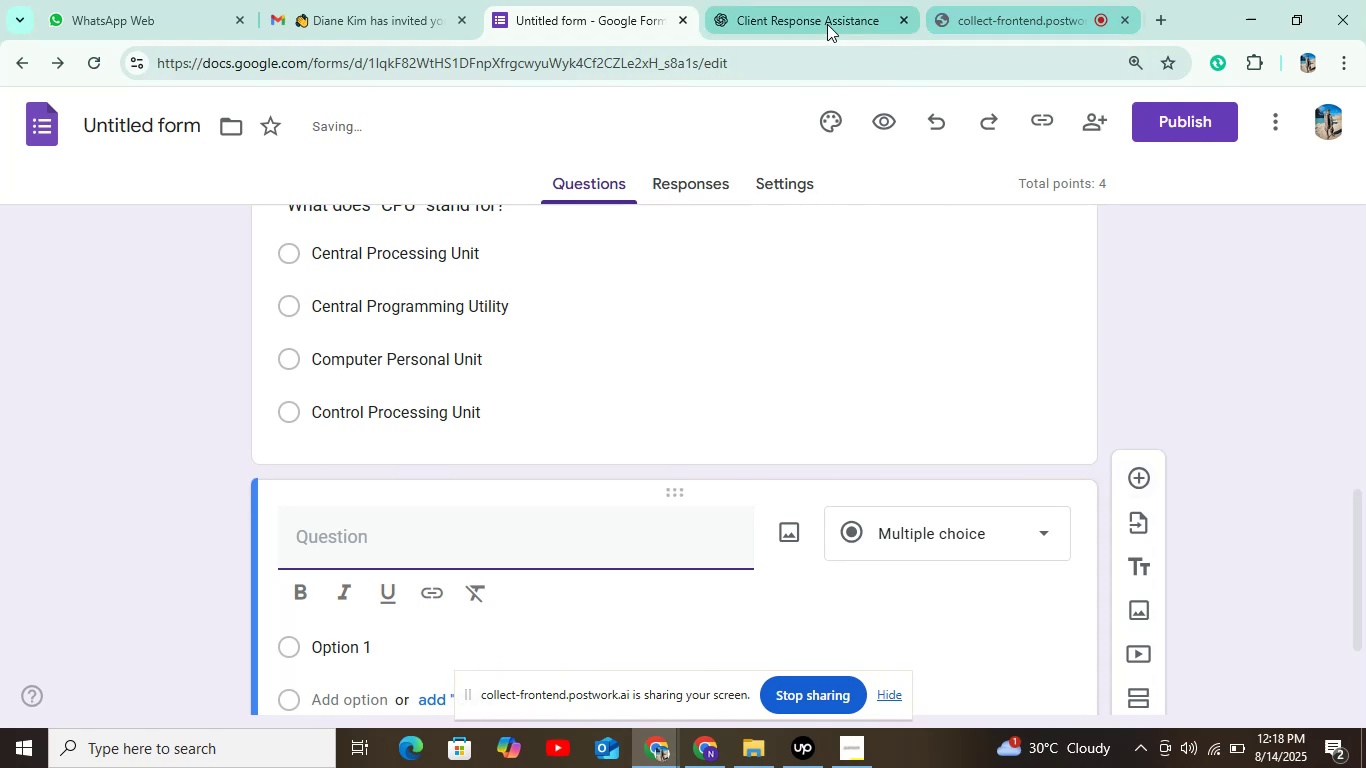 
left_click([826, 23])
 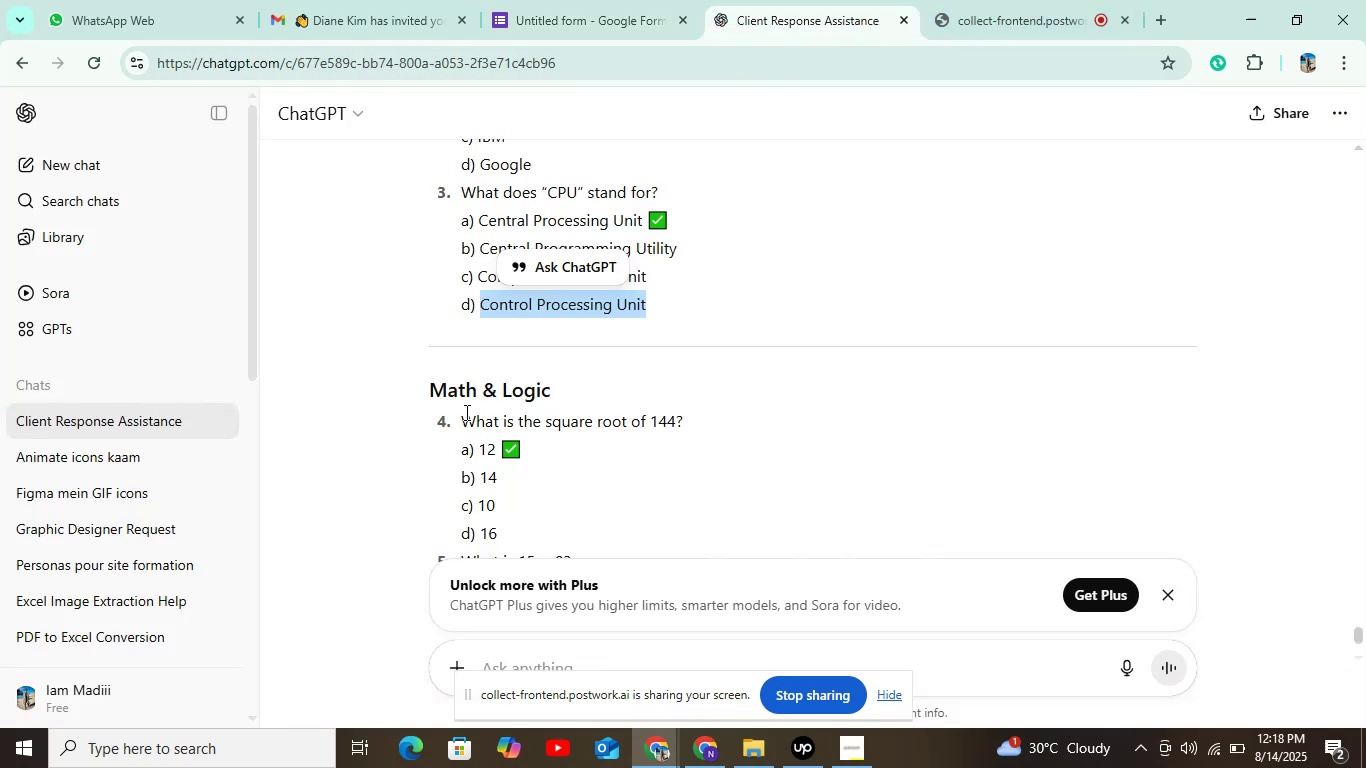 
wait(5.15)
 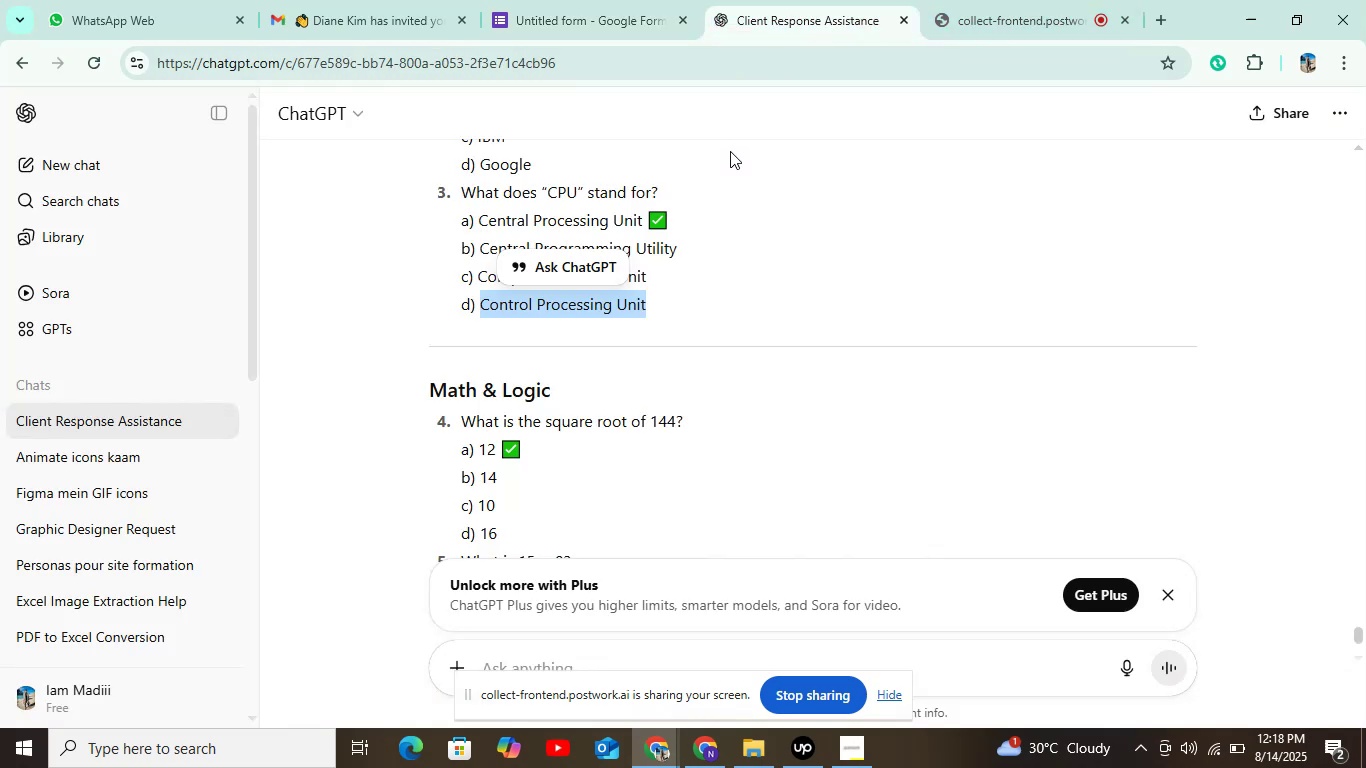 
left_click_drag(start_coordinate=[459, 422], to_coordinate=[716, 429])
 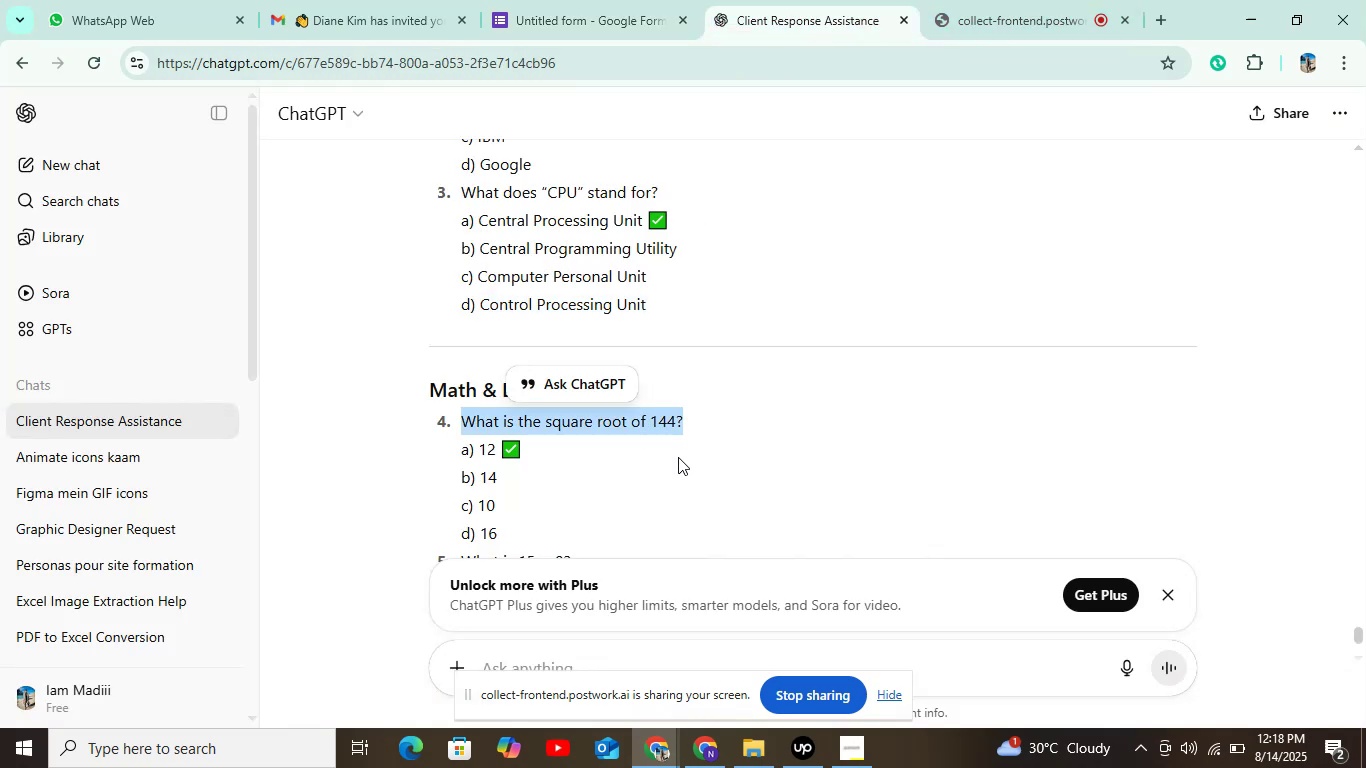 
key(Control+C)
 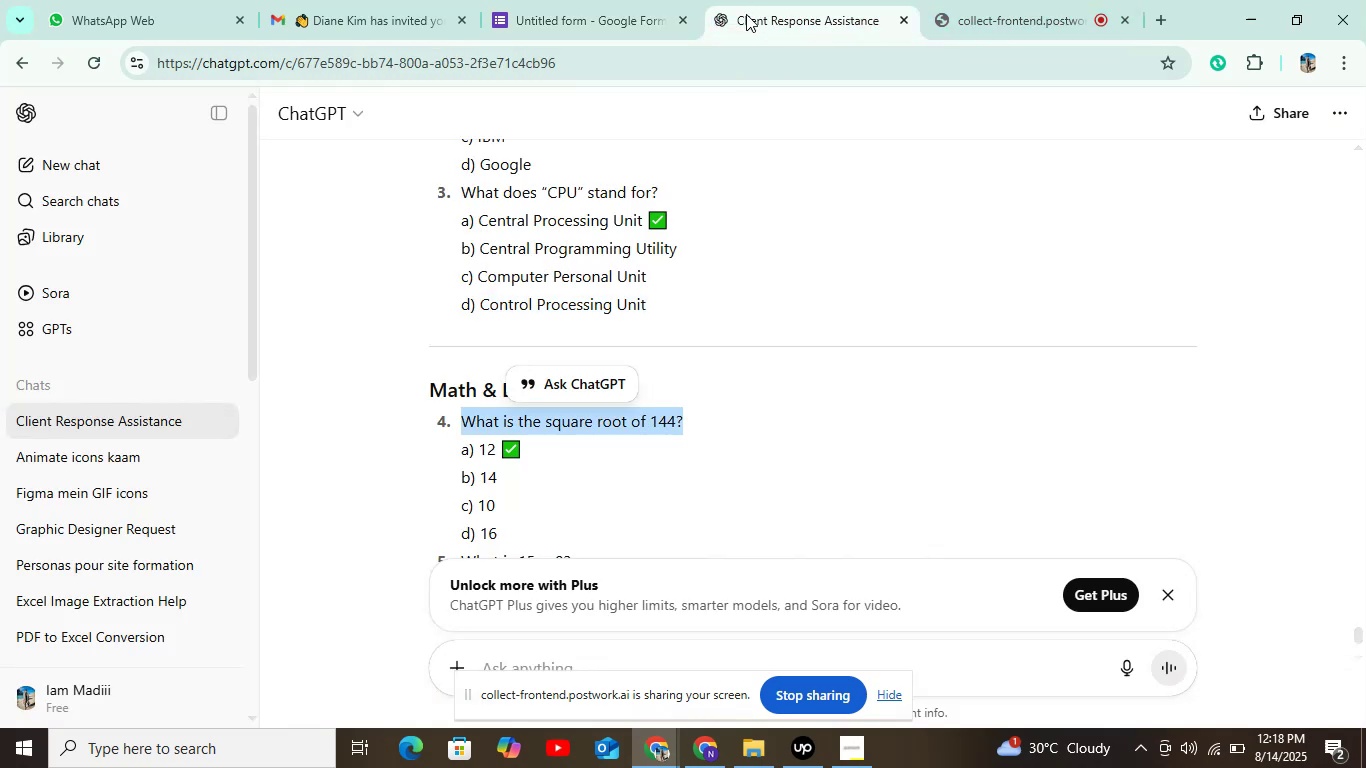 
left_click([613, 27])
 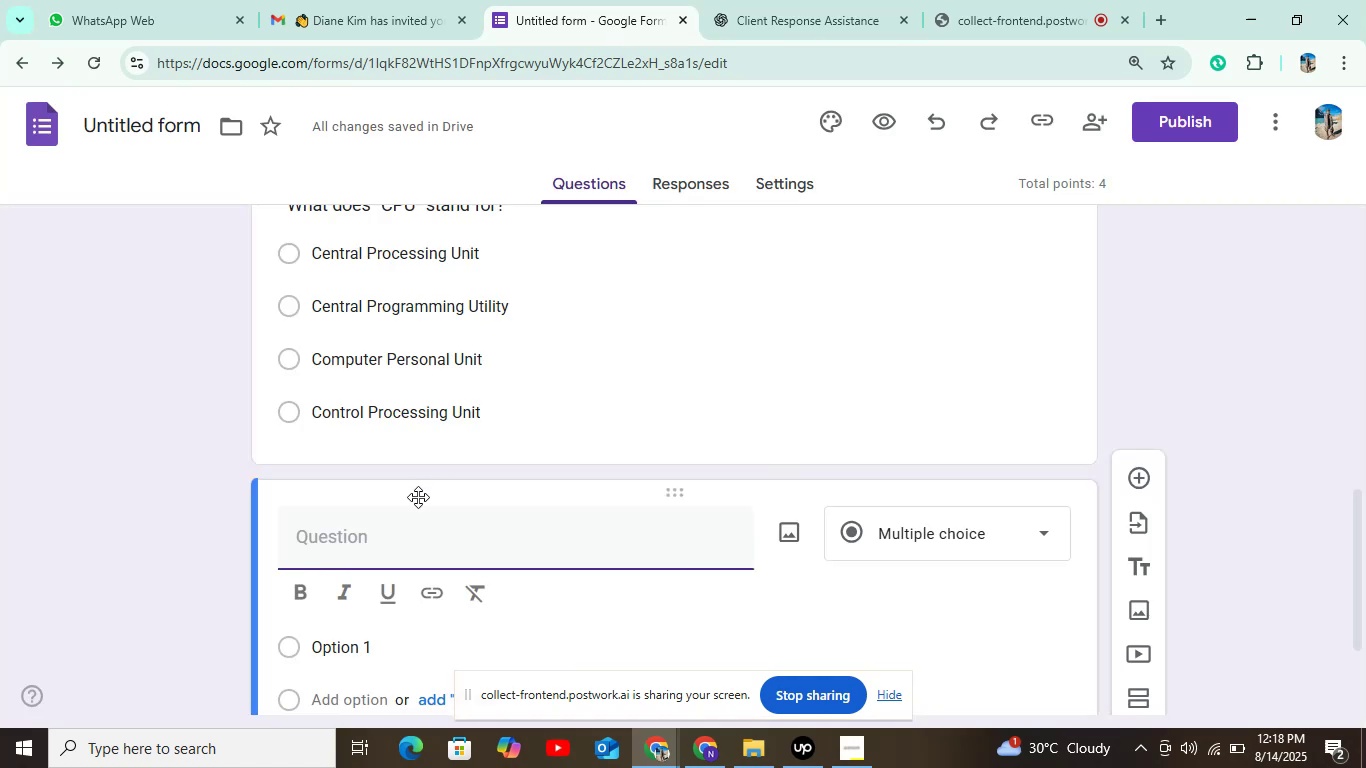 
key(Control+V)
 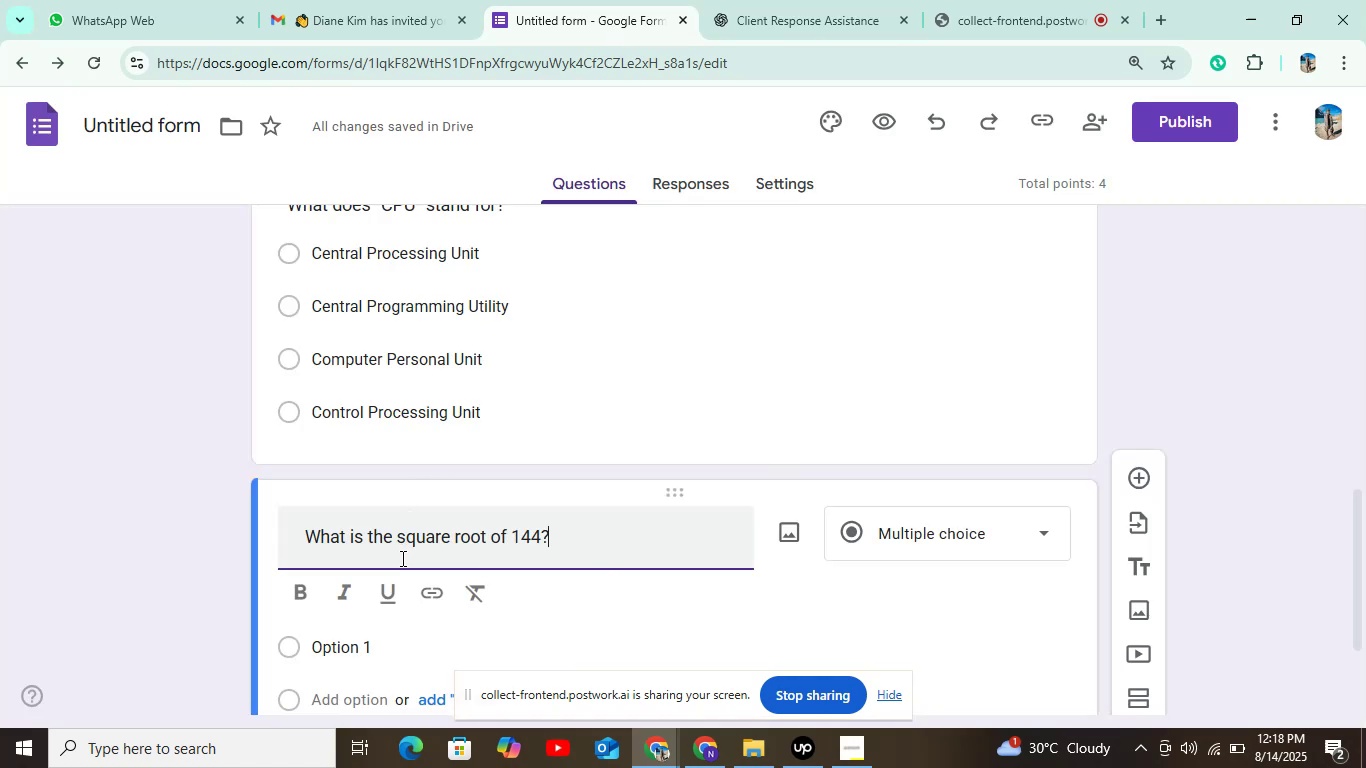 
scroll: coordinate [444, 534], scroll_direction: down, amount: 3.0
 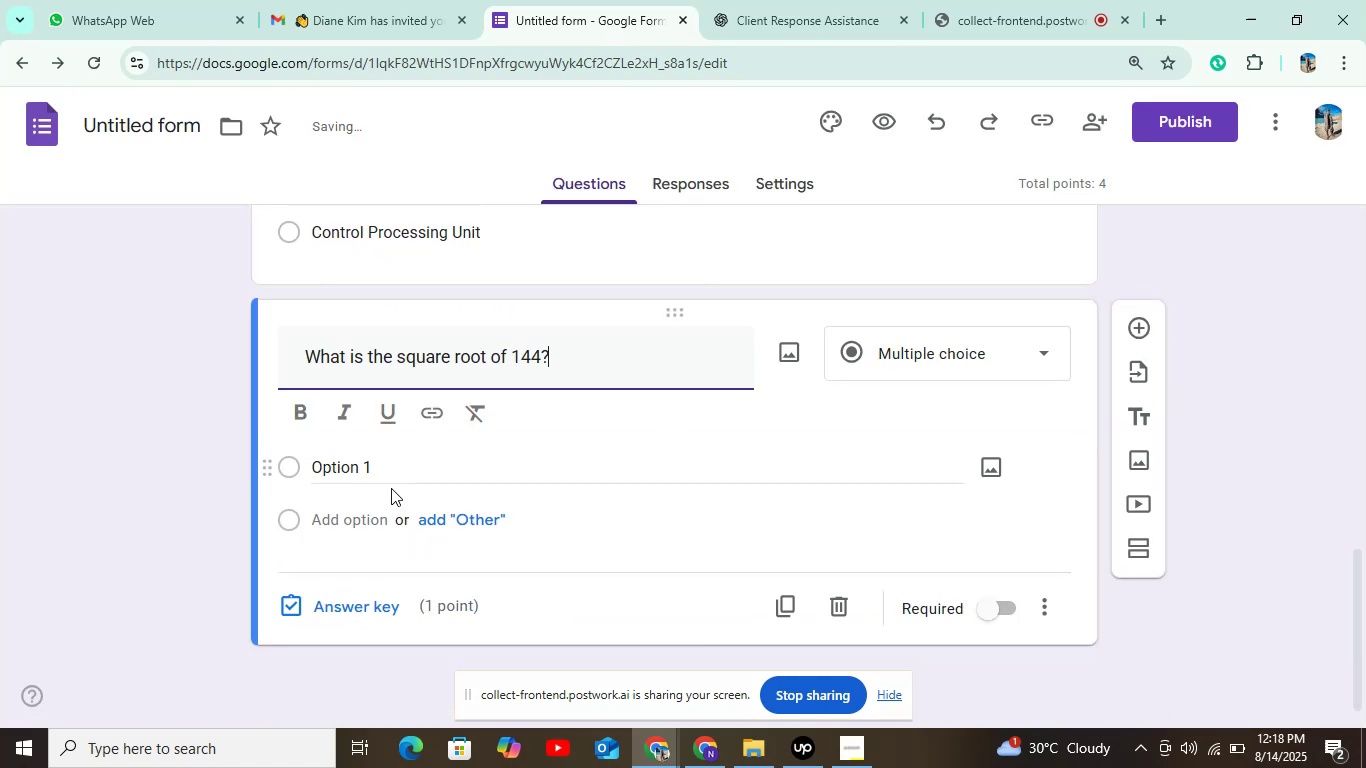 
left_click([390, 461])
 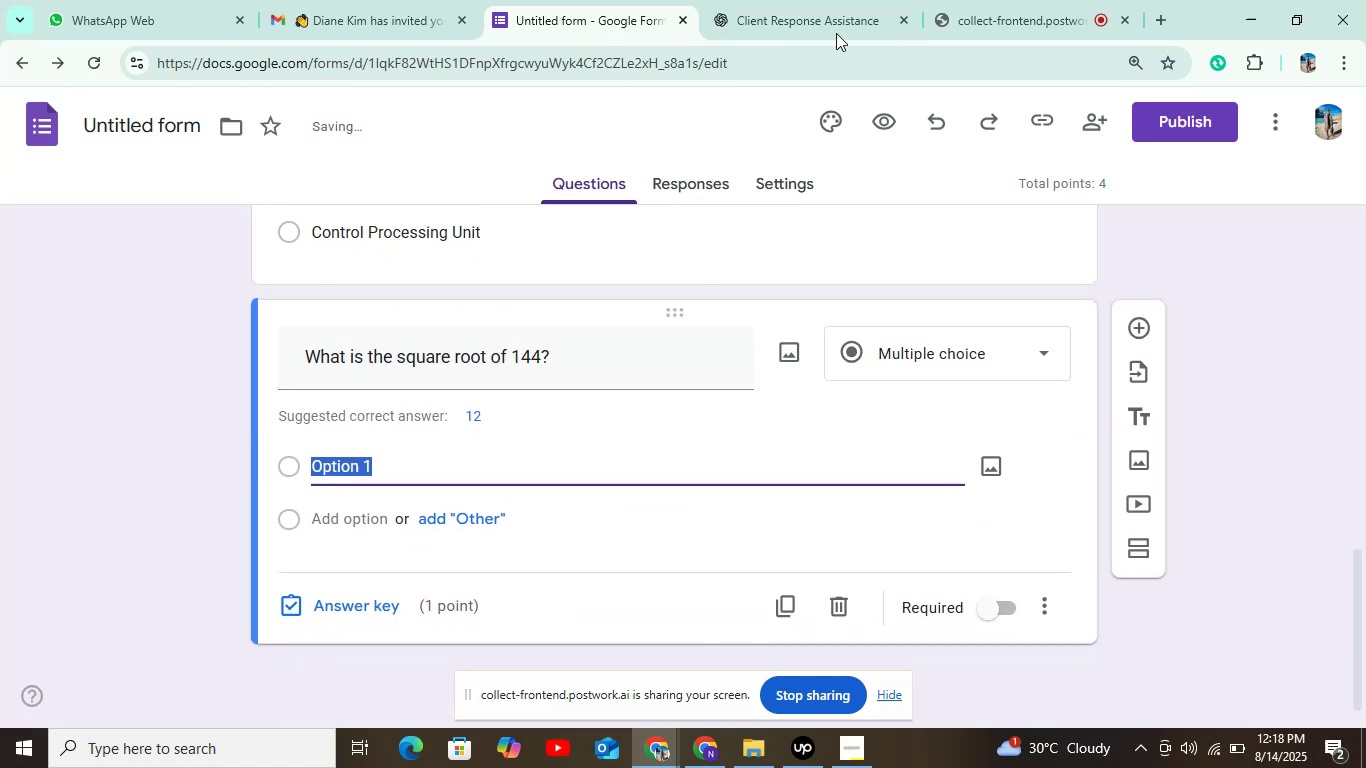 
left_click([846, 18])
 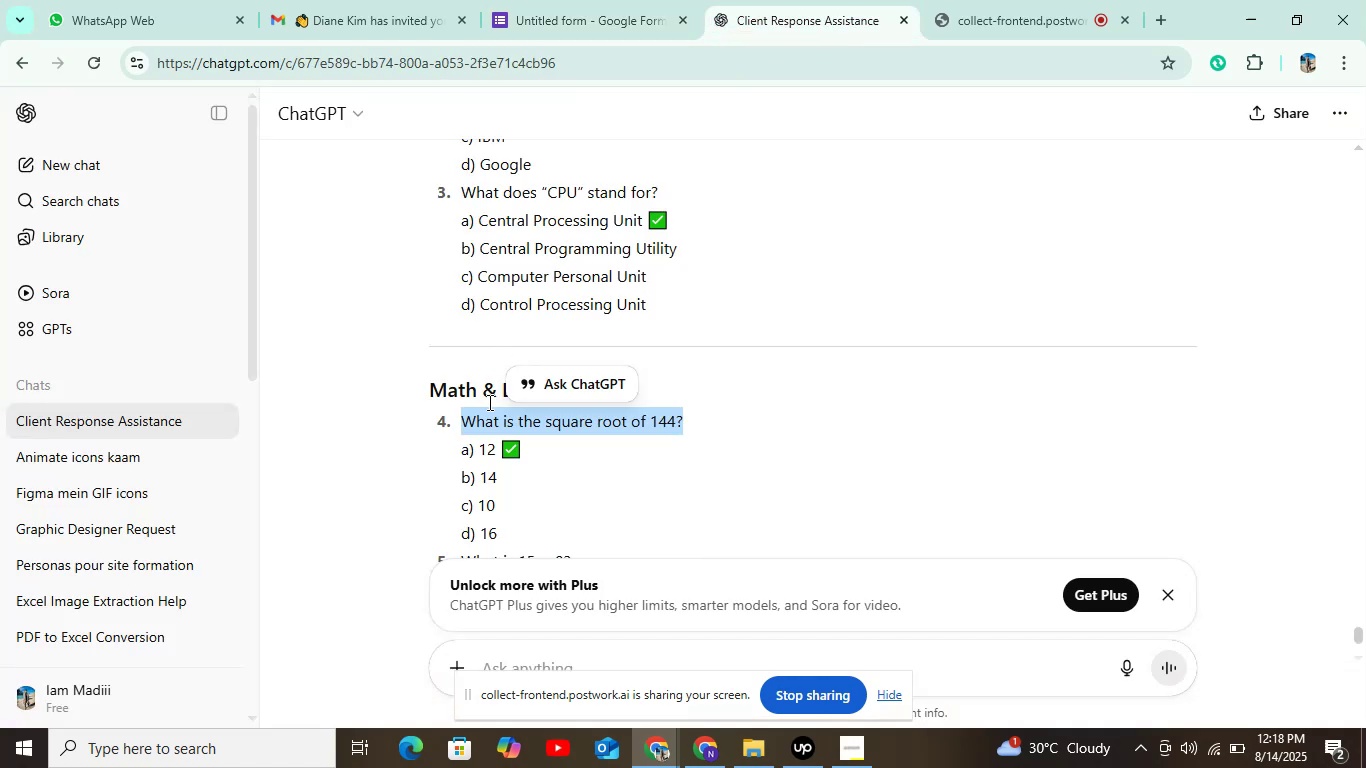 
left_click_drag(start_coordinate=[479, 445], to_coordinate=[497, 448])
 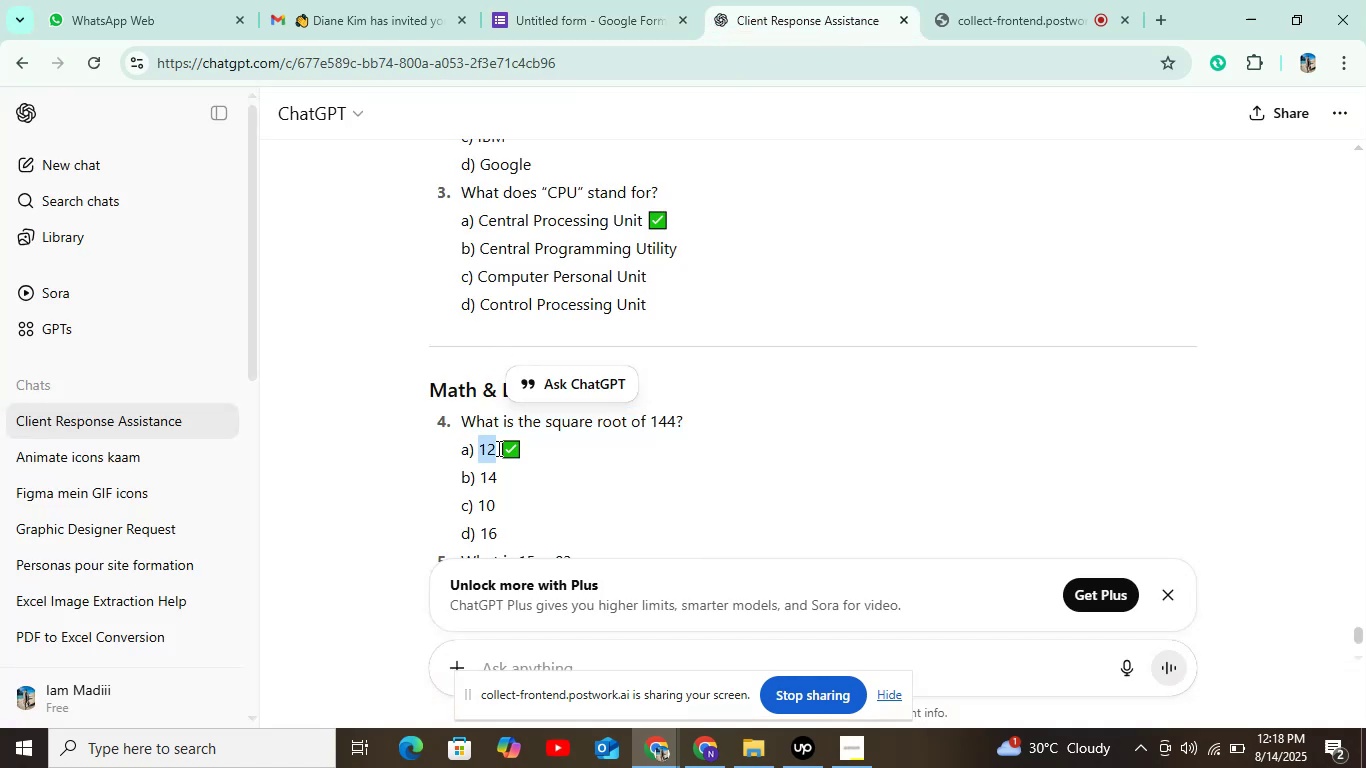 
key(Control+C)
 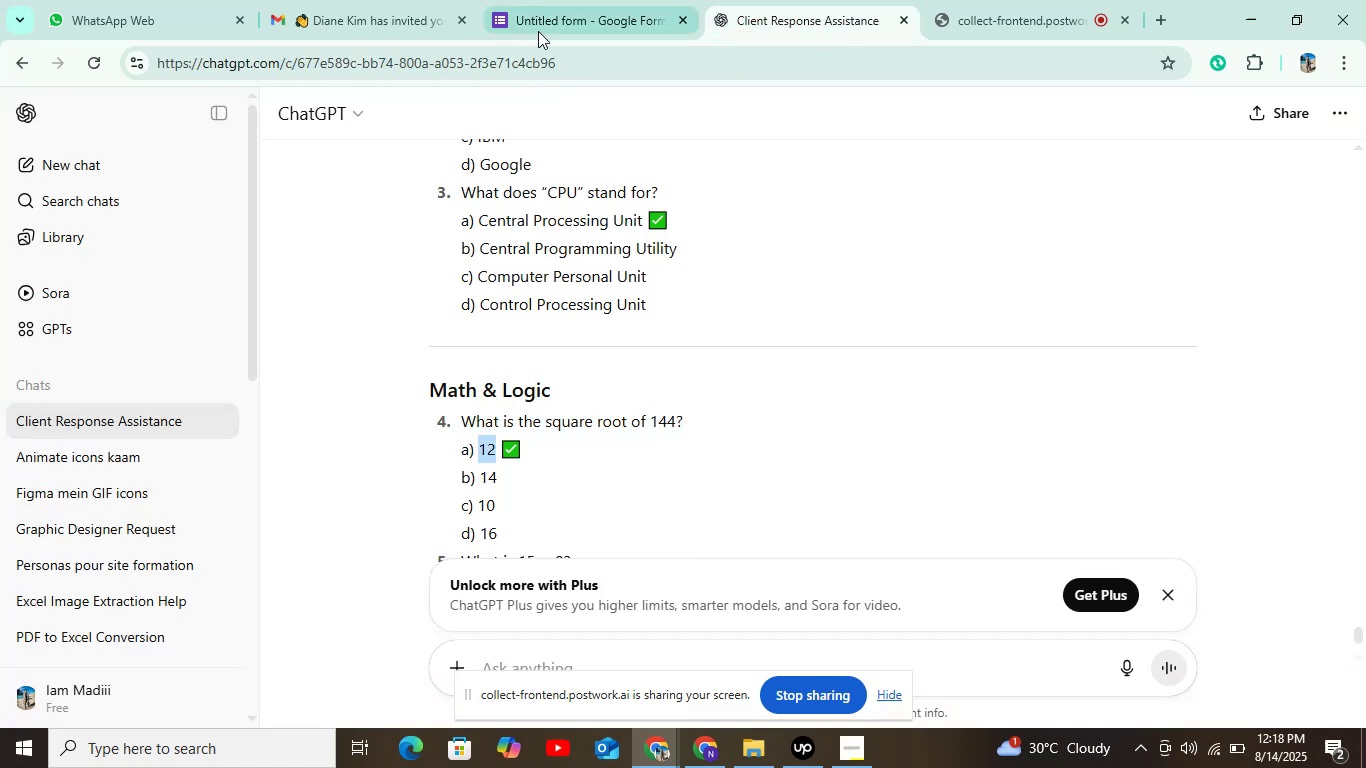 
left_click([538, 31])
 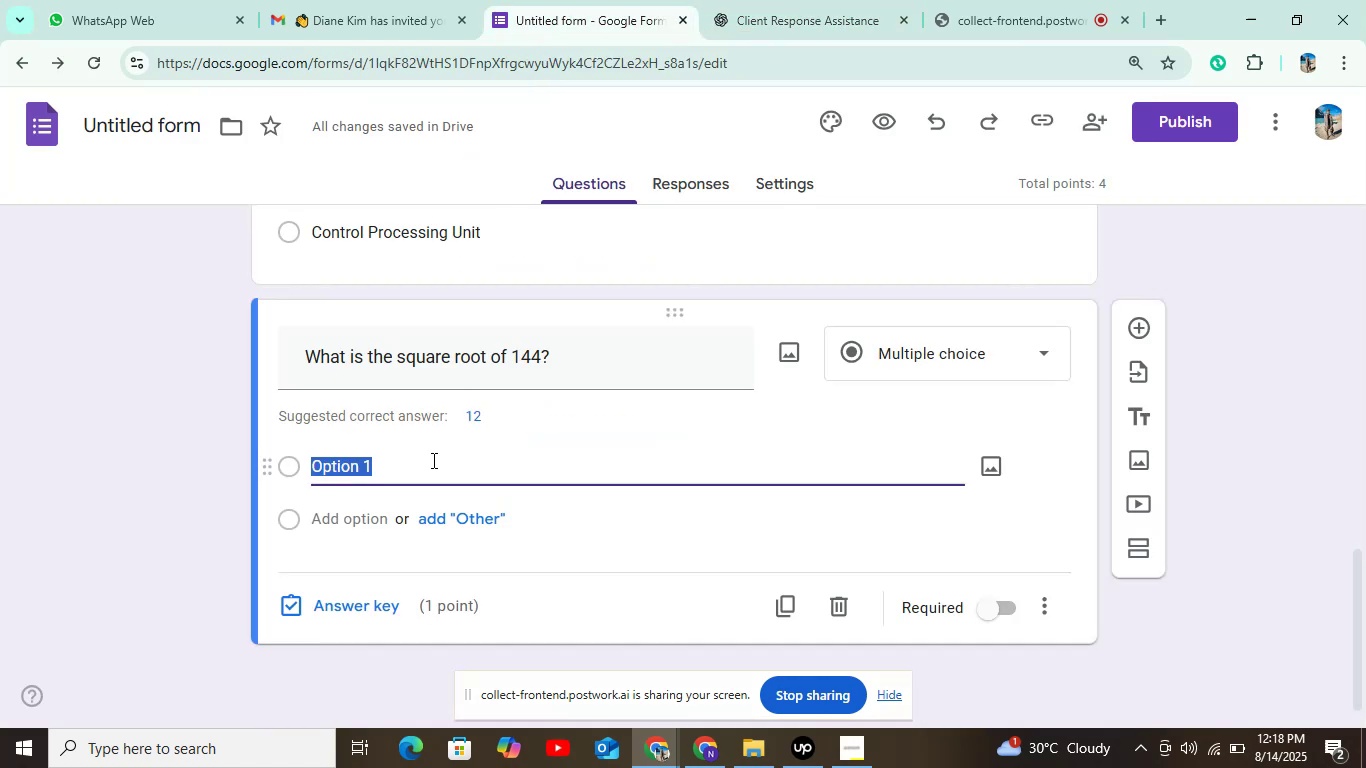 
key(Control+V)
 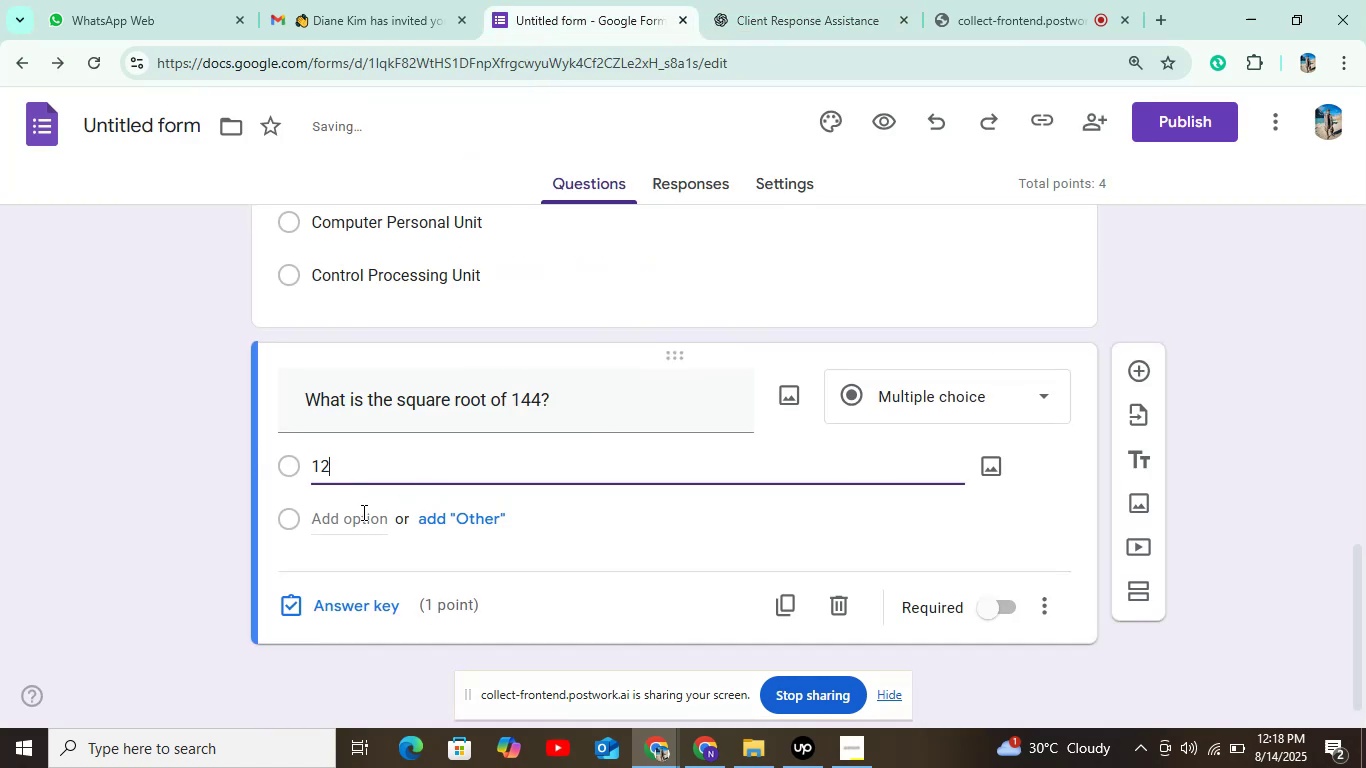 
left_click([362, 514])
 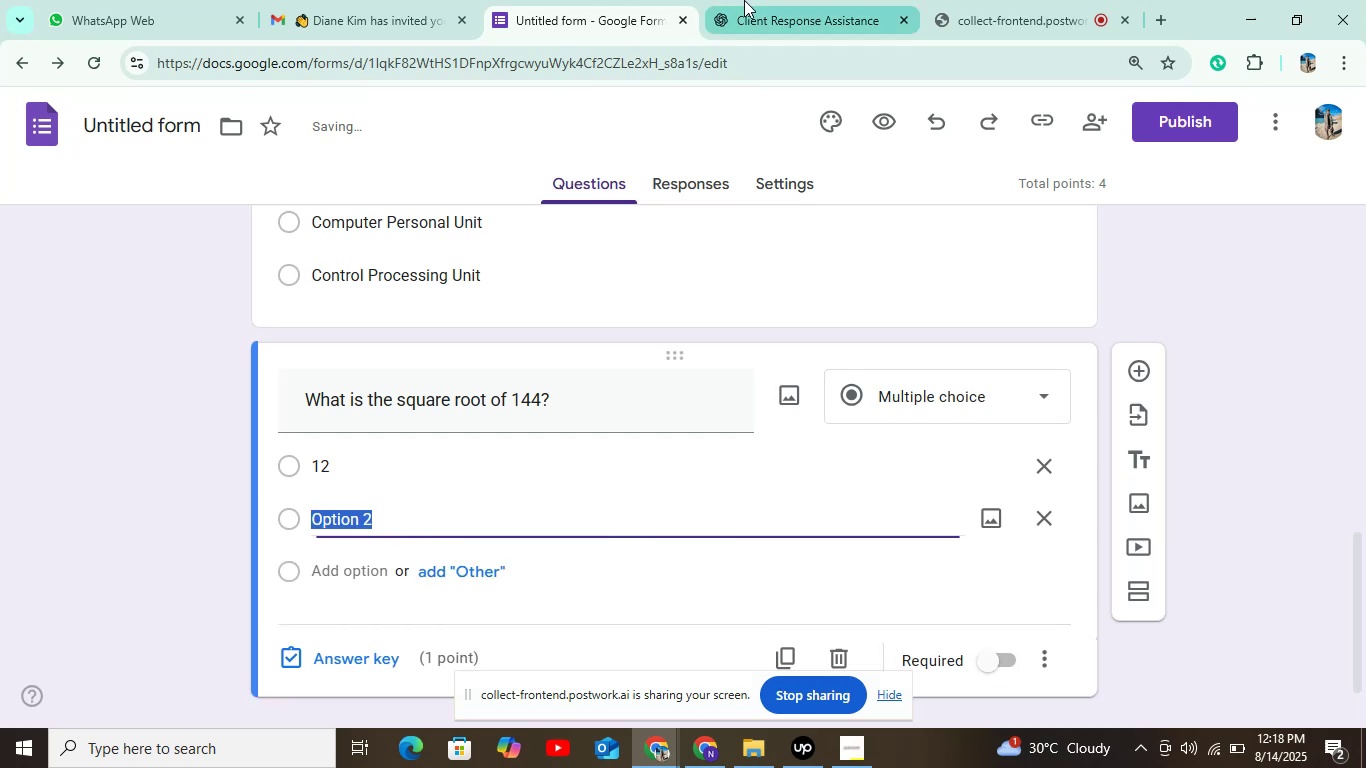 
left_click([765, 17])
 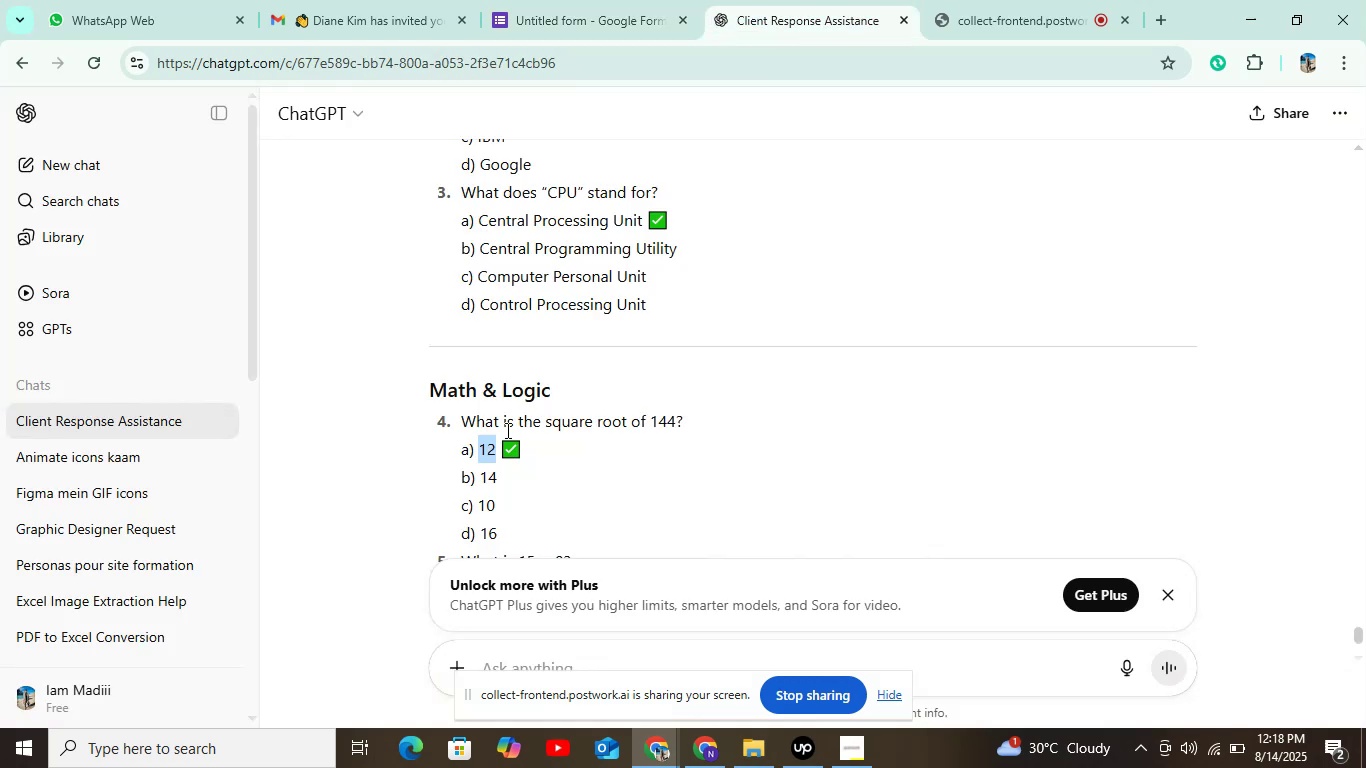 
left_click_drag(start_coordinate=[478, 477], to_coordinate=[517, 476])
 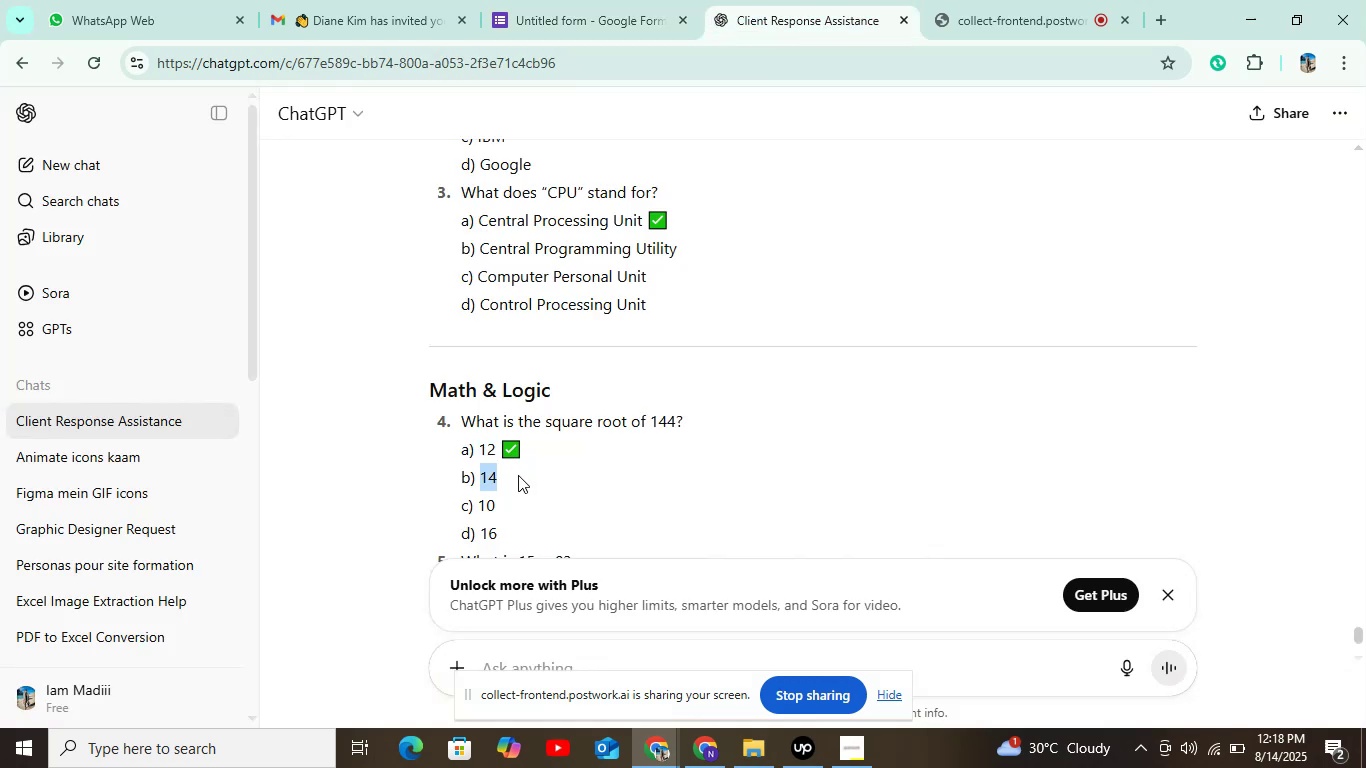 
key(Control+C)
 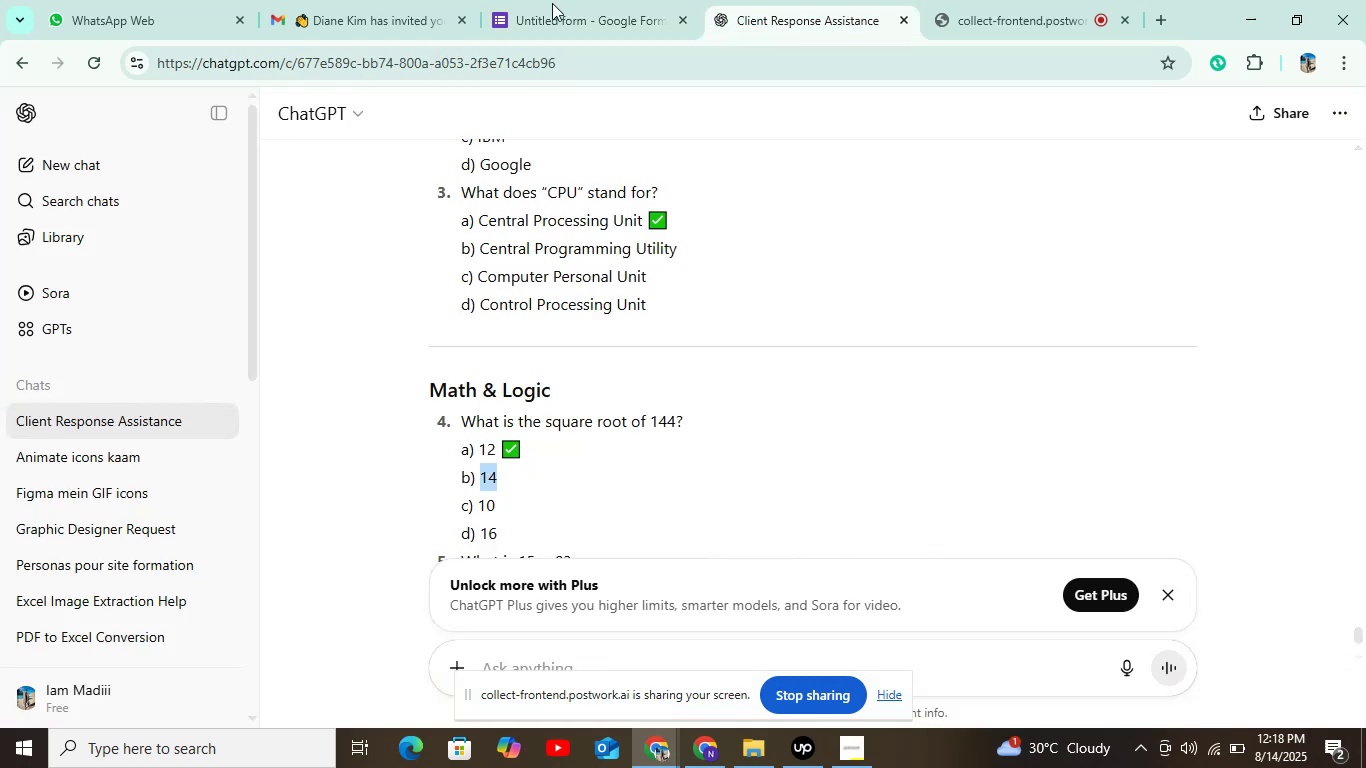 
left_click([556, 0])
 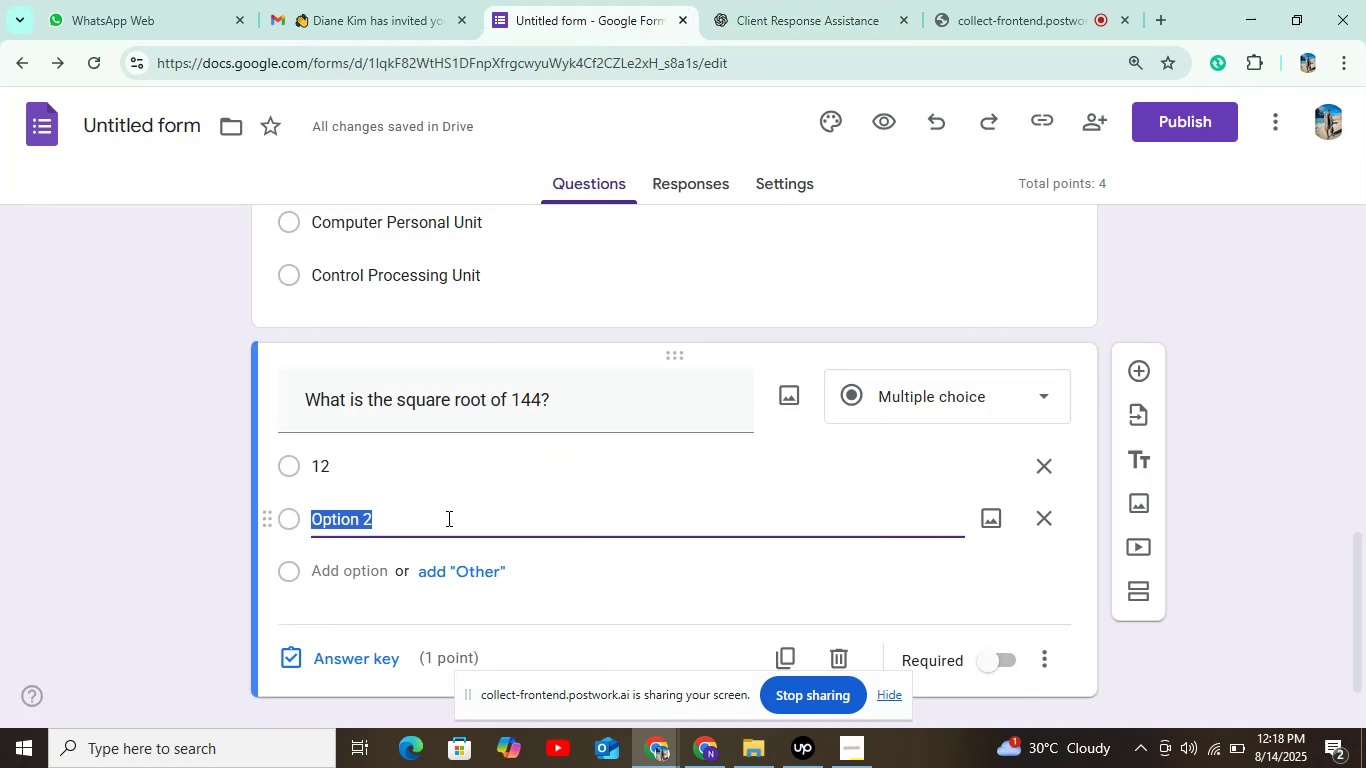 
key(Control+V)
 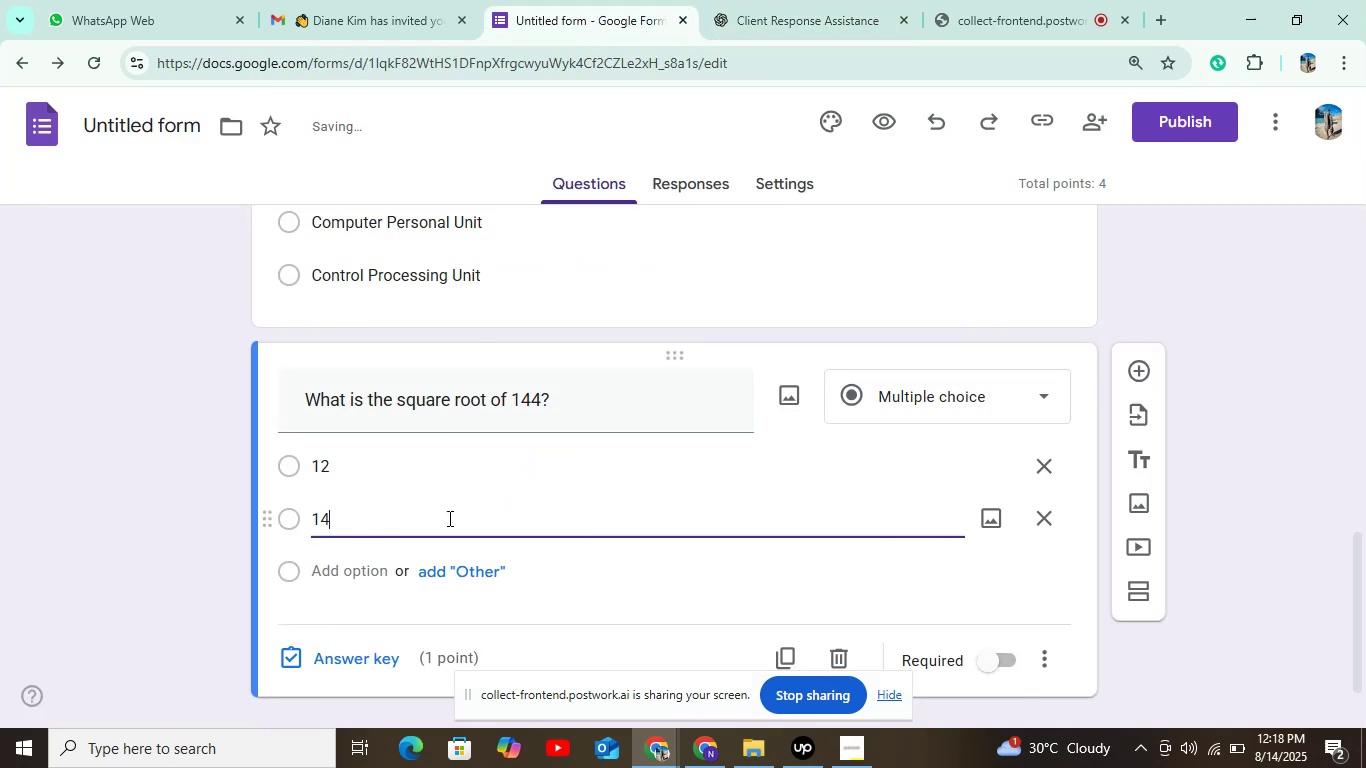 
scroll: coordinate [522, 465], scroll_direction: down, amount: 4.0
 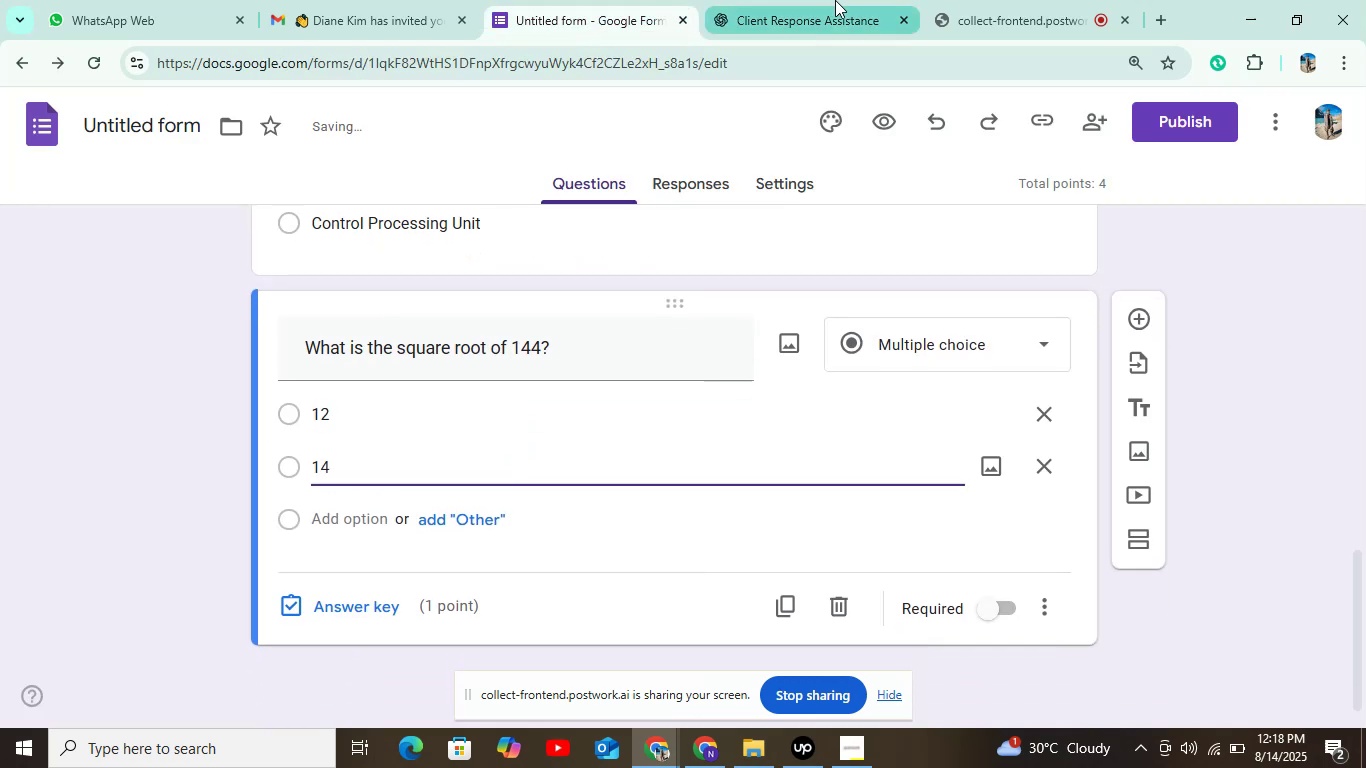 
left_click([834, 8])
 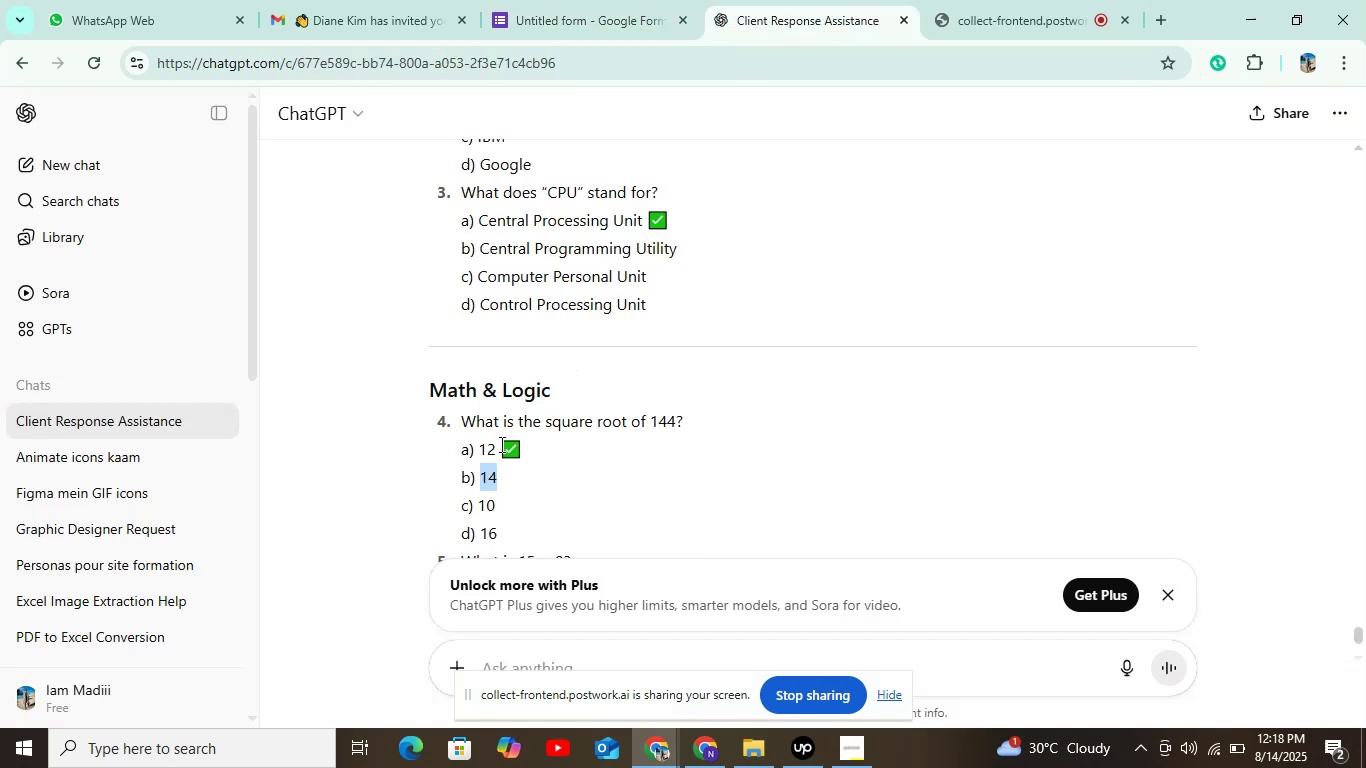 
left_click_drag(start_coordinate=[481, 499], to_coordinate=[497, 499])
 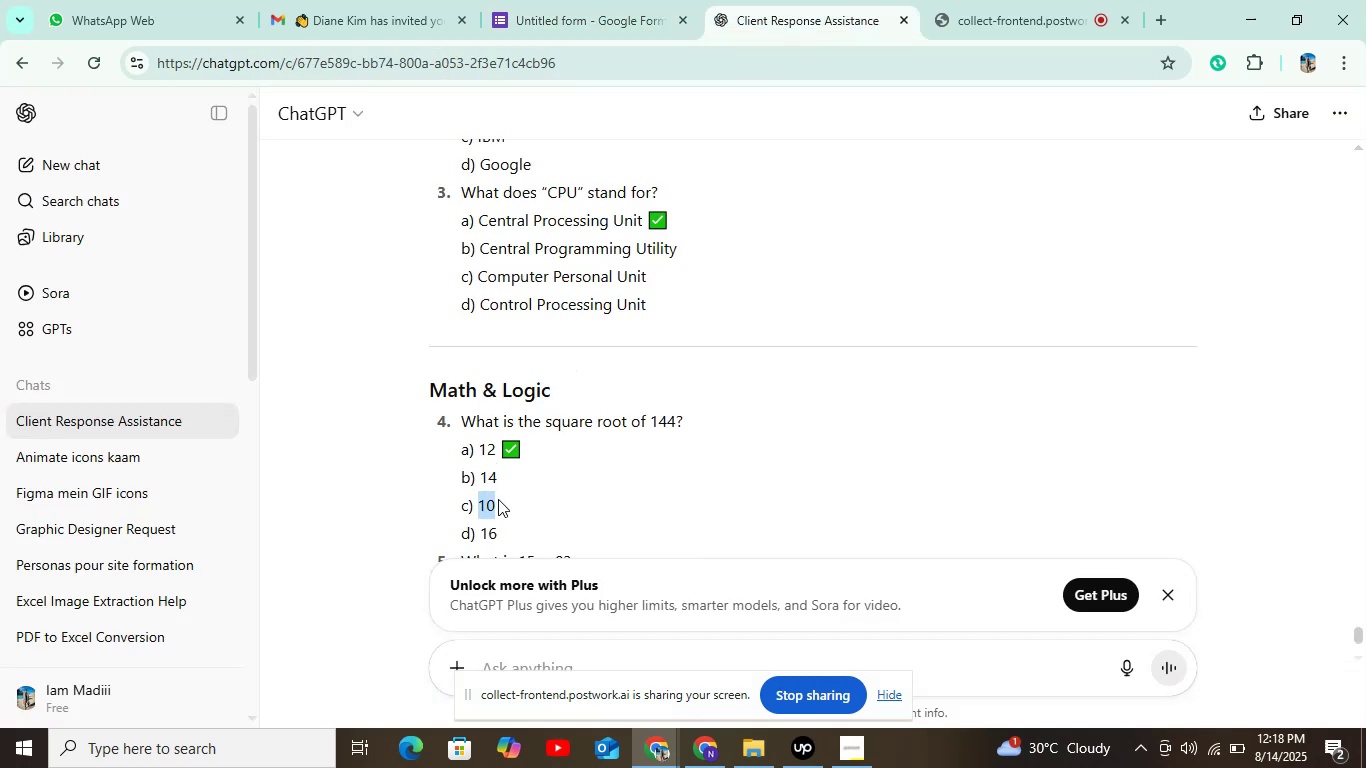 
key(Control+C)
 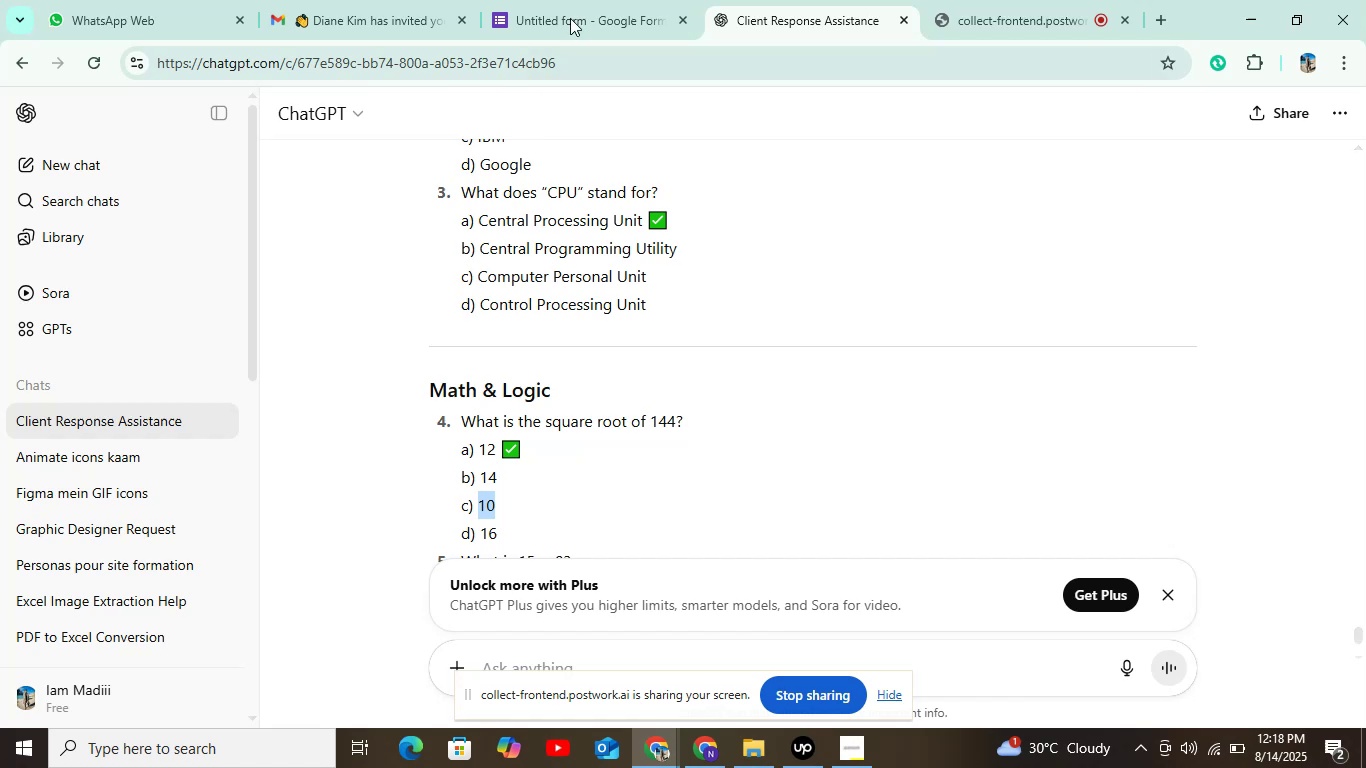 
left_click([577, 0])
 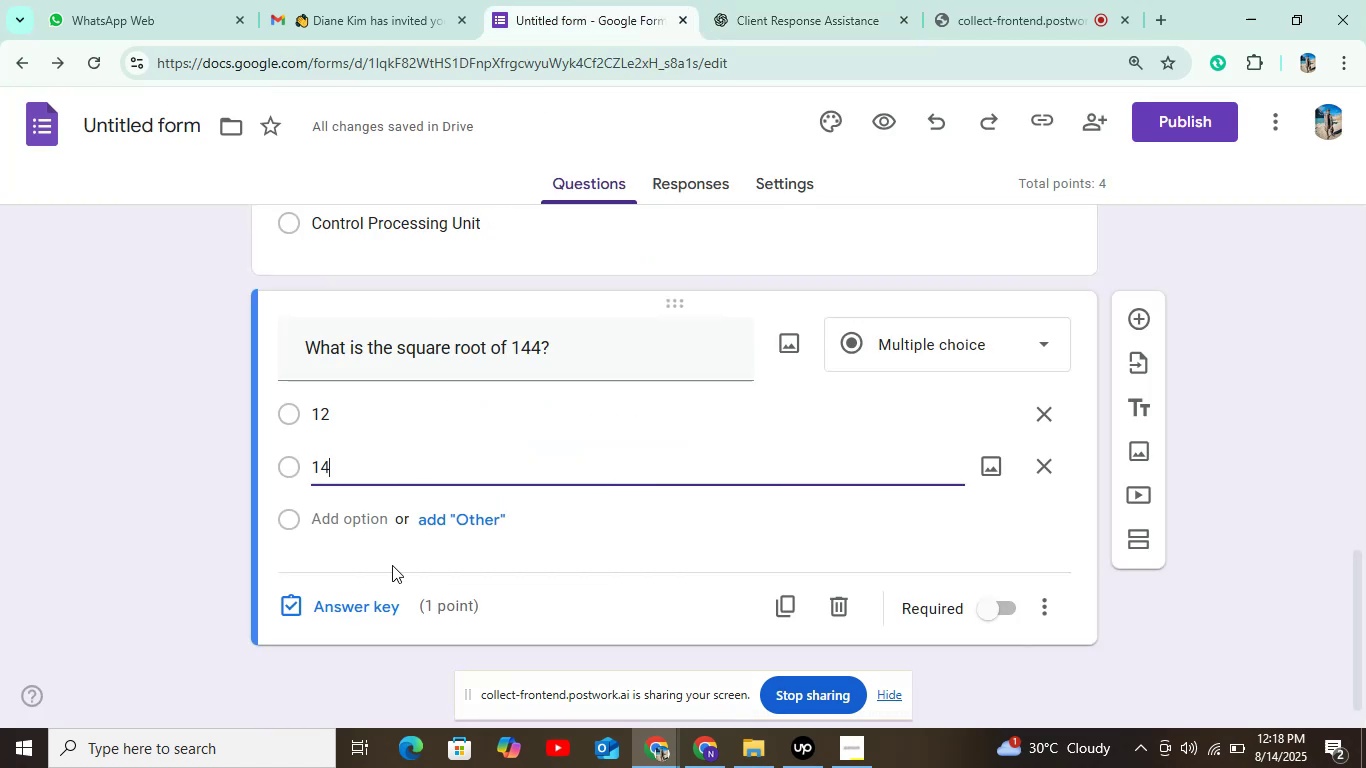 
scroll: coordinate [508, 493], scroll_direction: down, amount: 2.0
 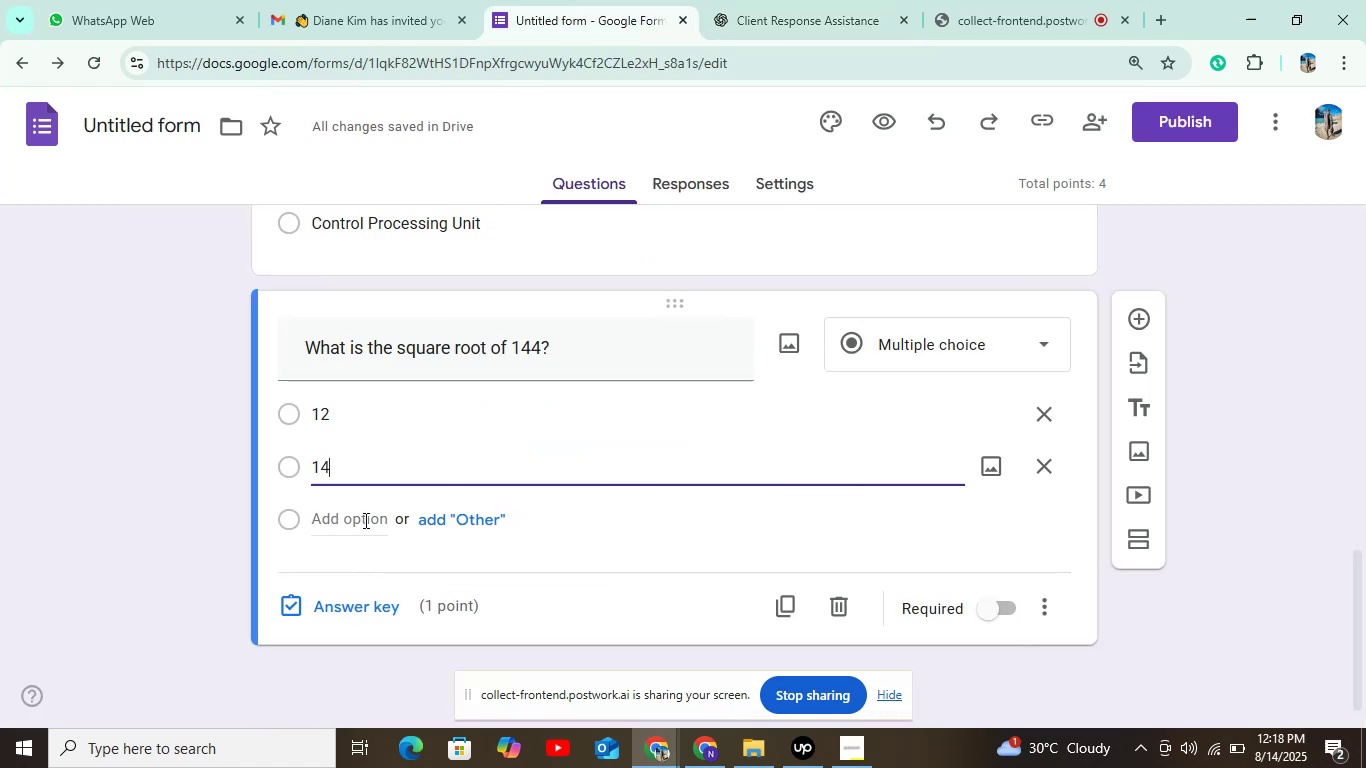 
left_click([354, 527])
 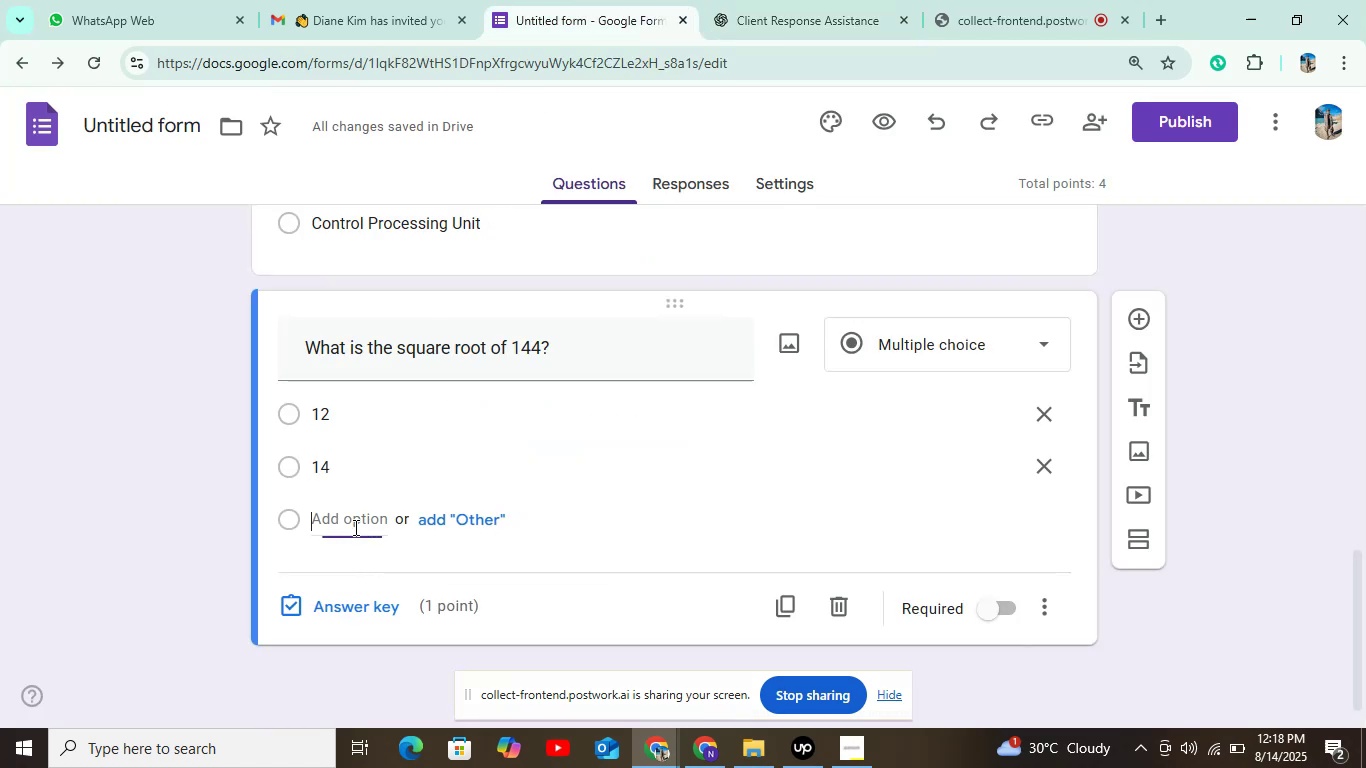 
key(Control+V)
 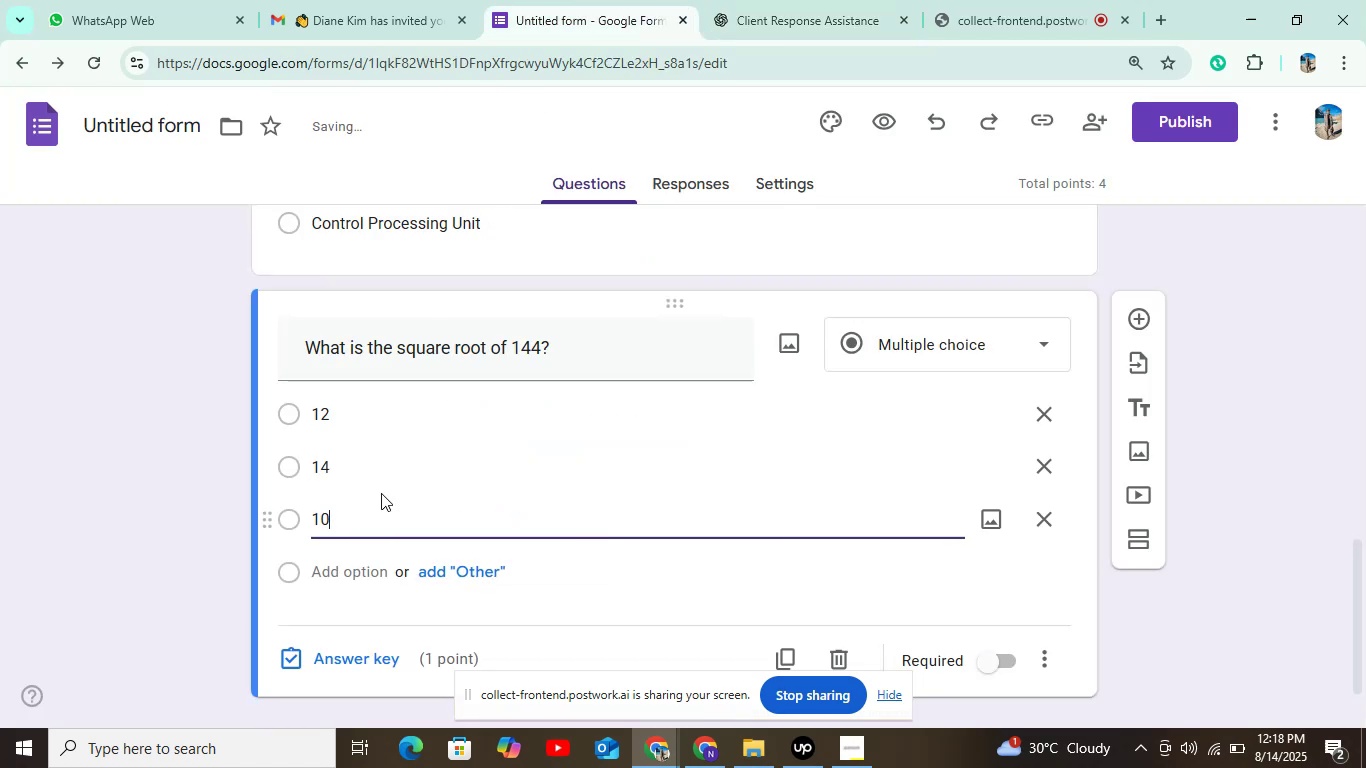 
scroll: coordinate [455, 466], scroll_direction: down, amount: 2.0
 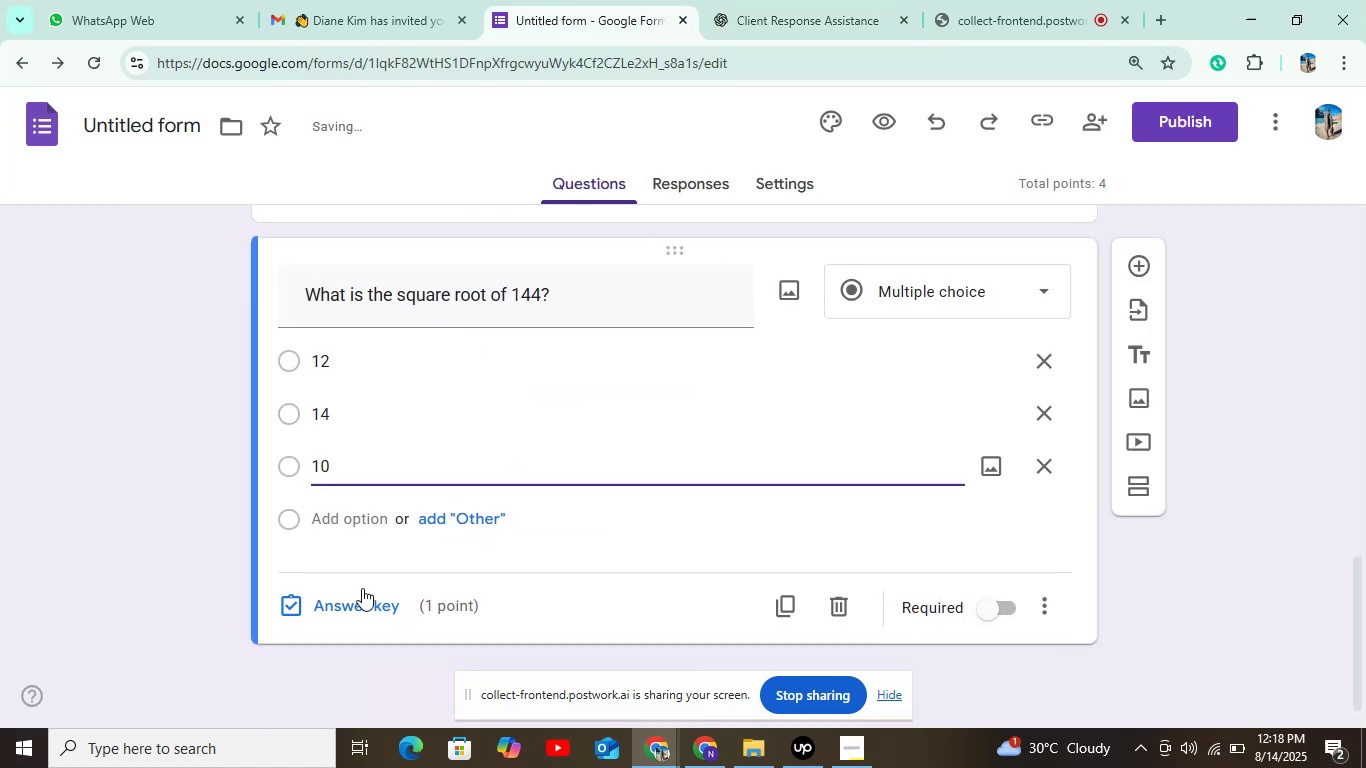 
left_click([356, 602])
 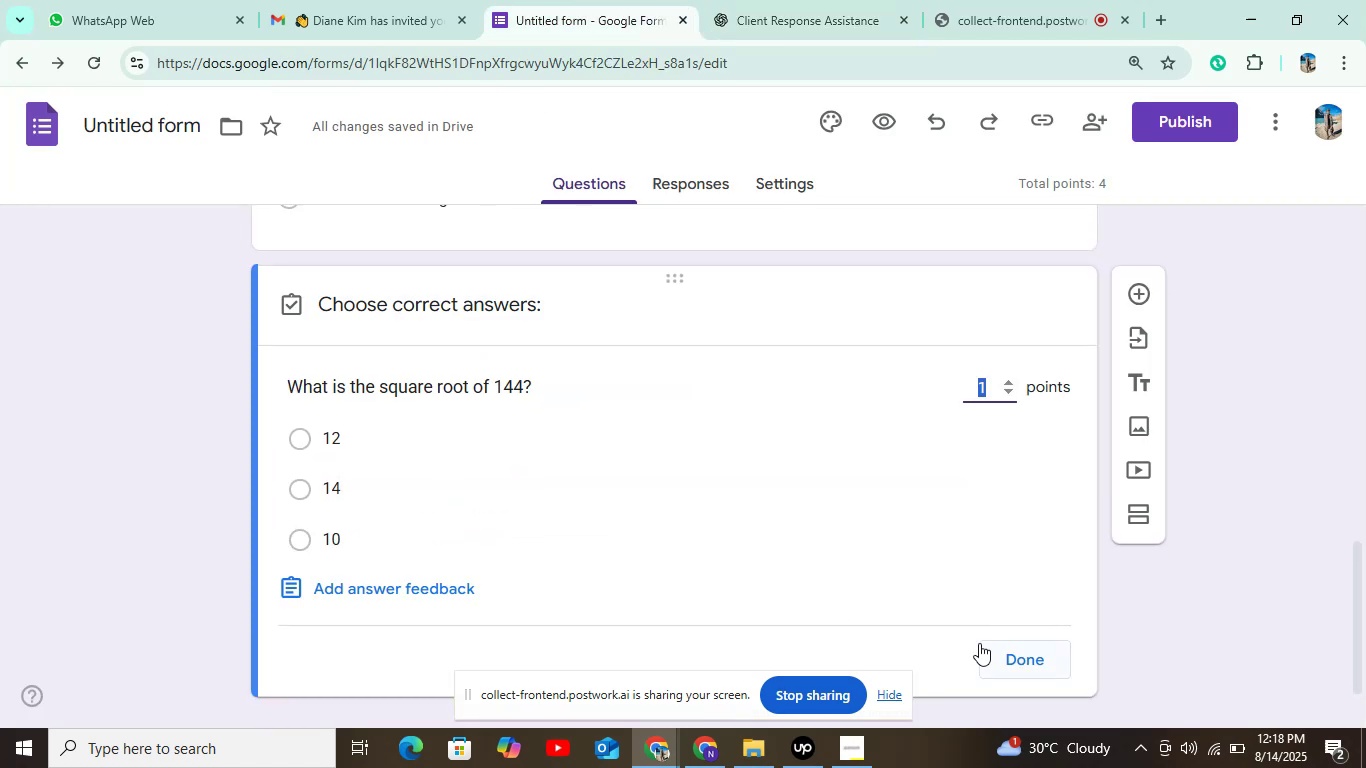 
scroll: coordinate [968, 560], scroll_direction: down, amount: 1.0
 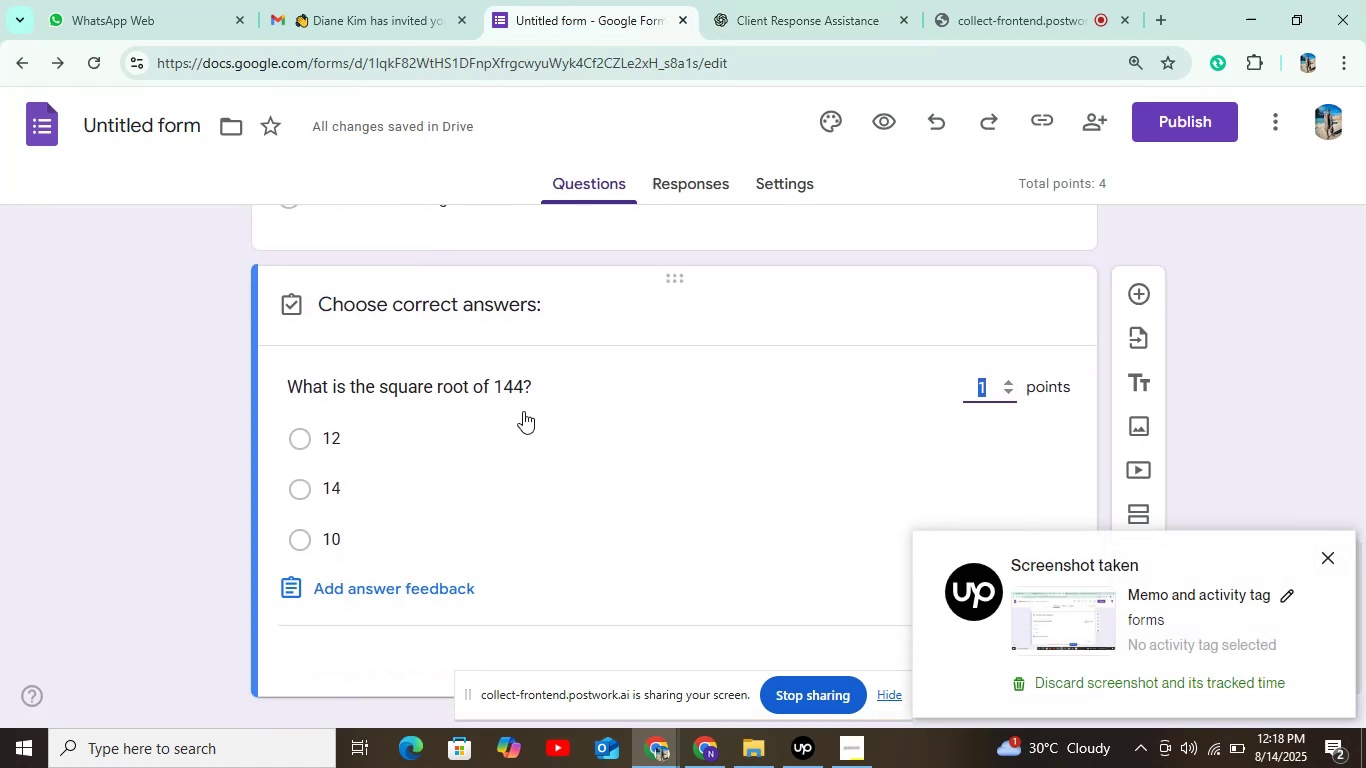 
left_click([510, 404])
 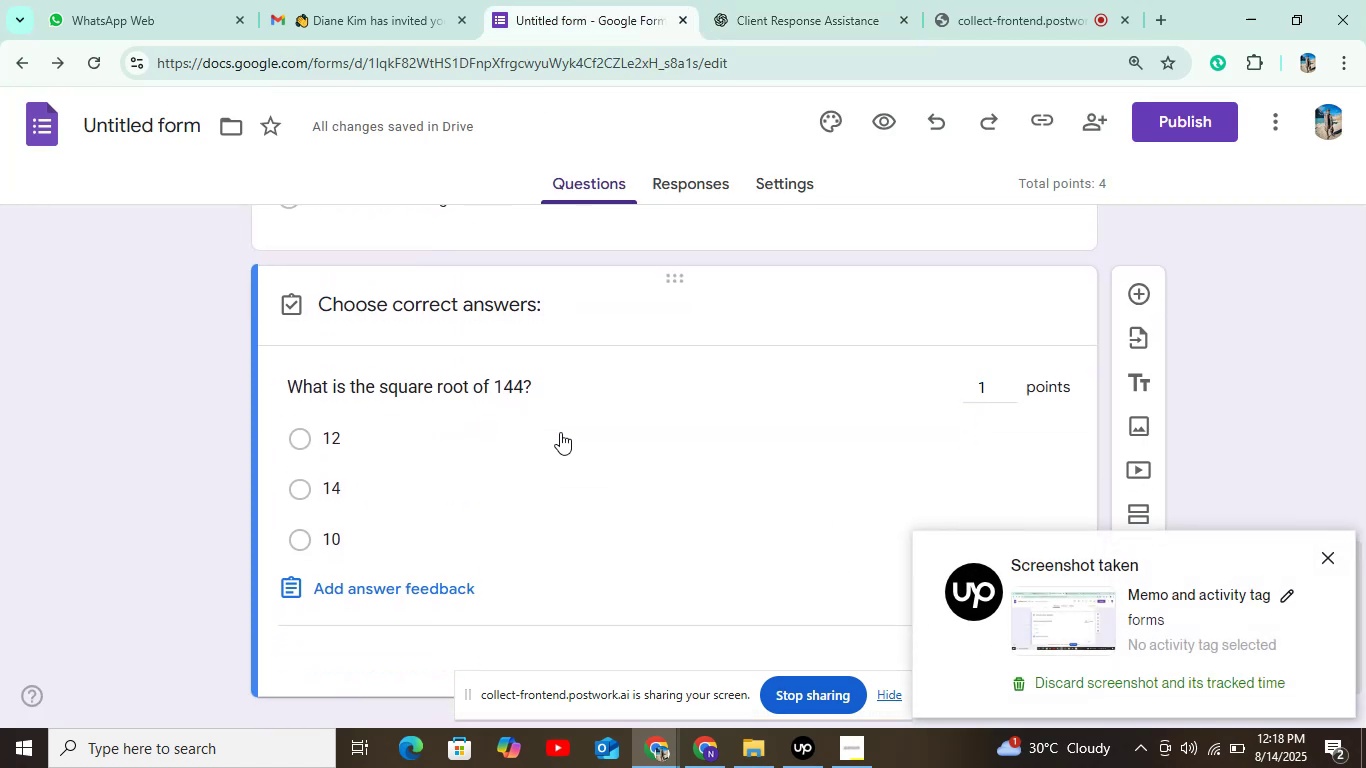 
left_click([566, 434])
 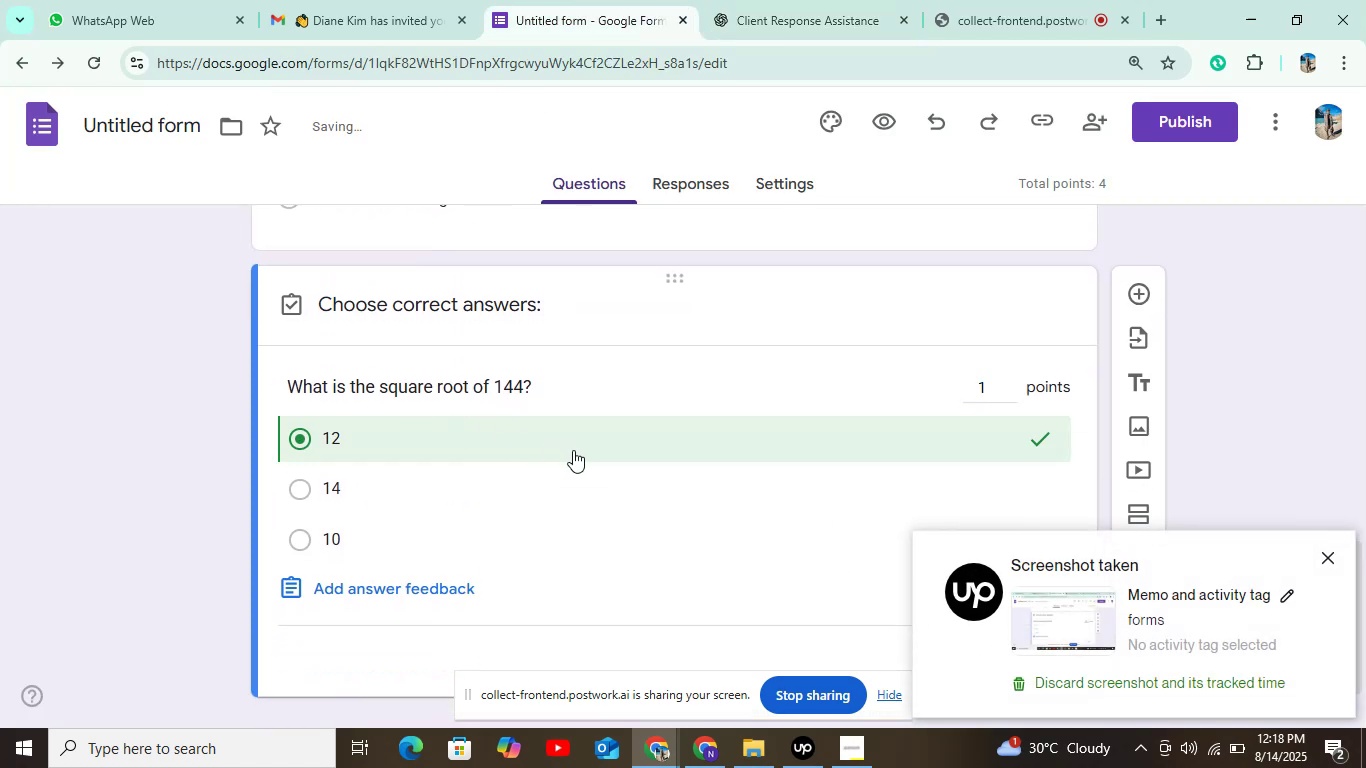 
left_click([596, 441])
 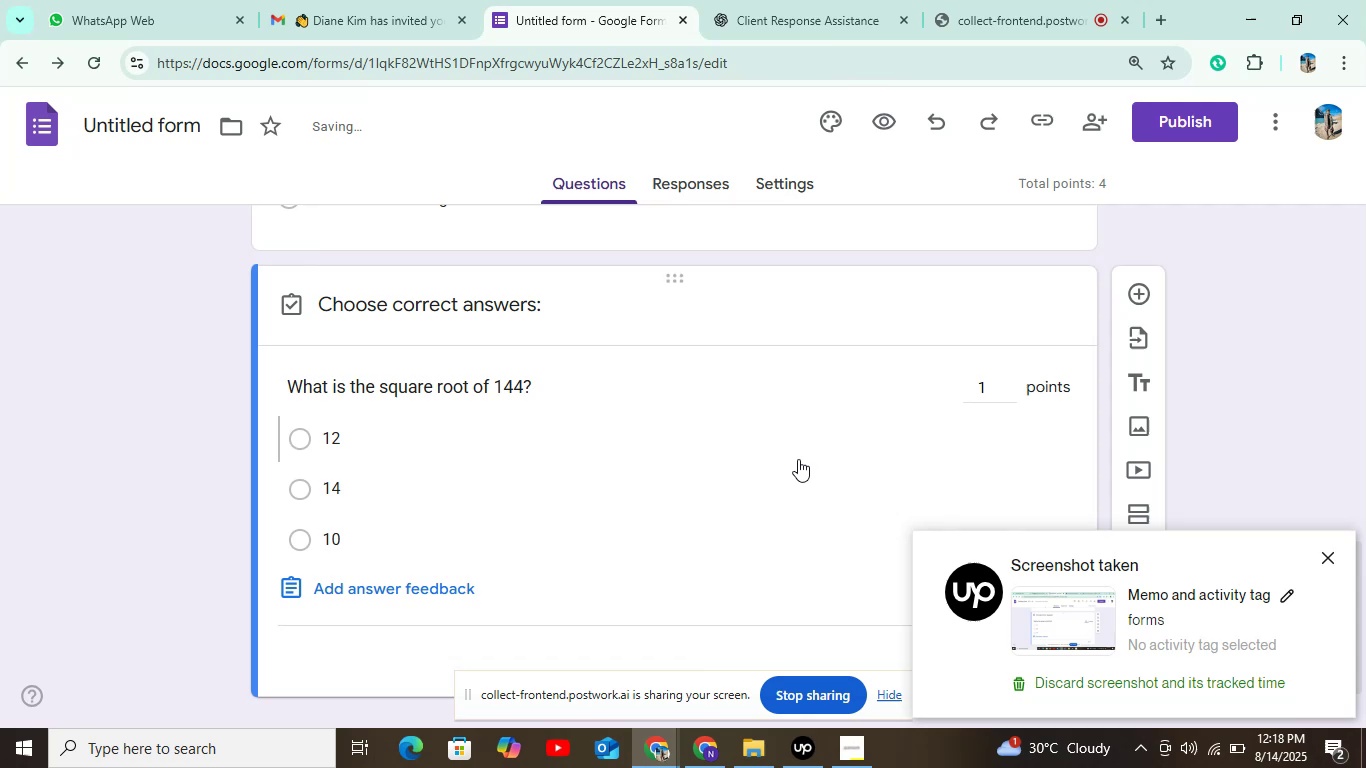 
scroll: coordinate [441, 383], scroll_direction: down, amount: 5.0
 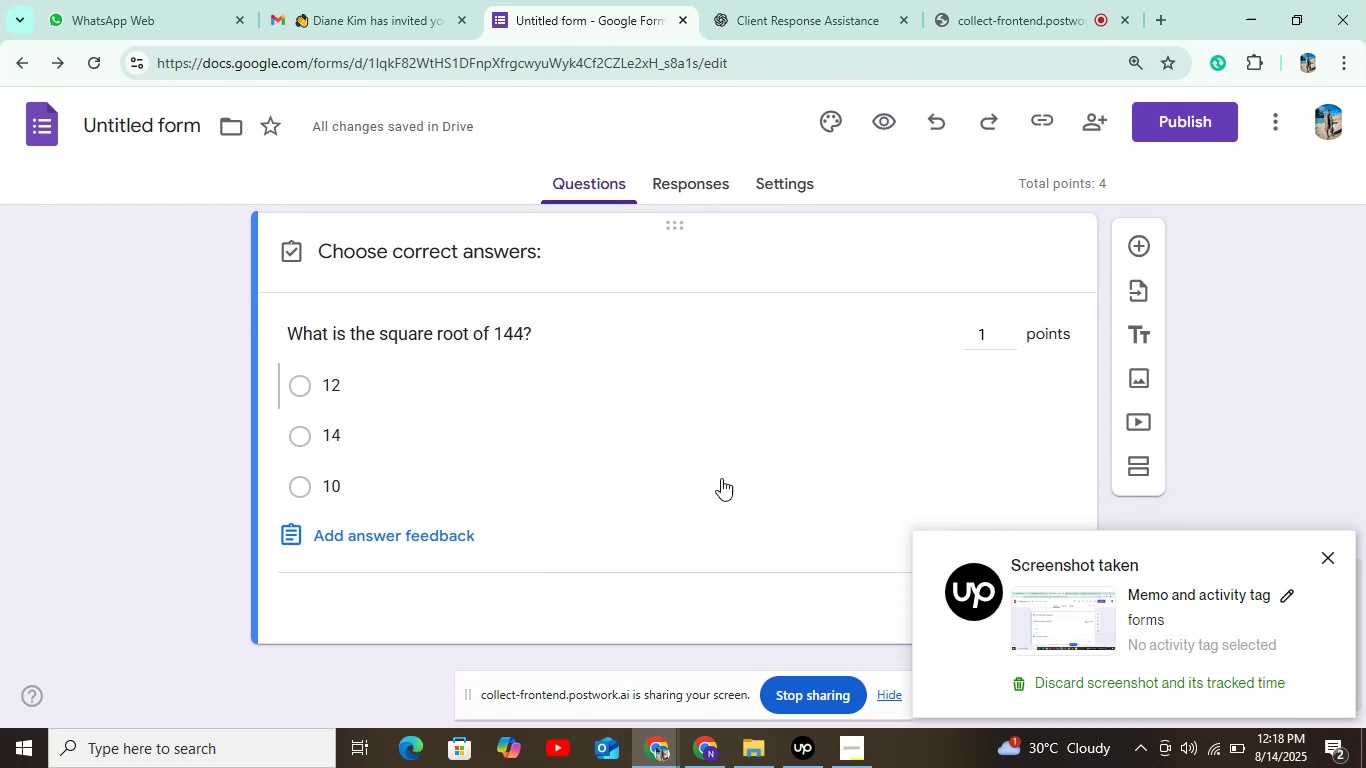 
scroll: coordinate [766, 517], scroll_direction: up, amount: 2.0
 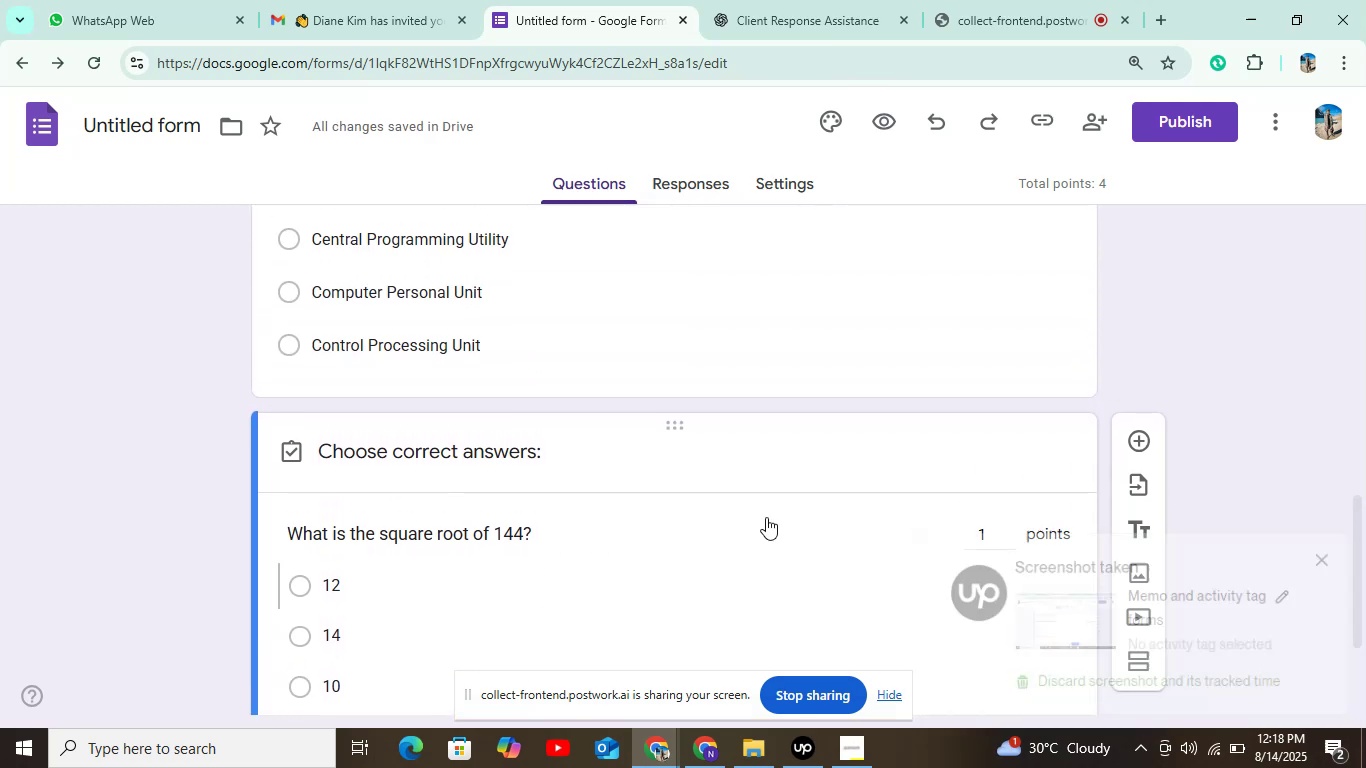 
scroll: coordinate [766, 517], scroll_direction: down, amount: 2.0
 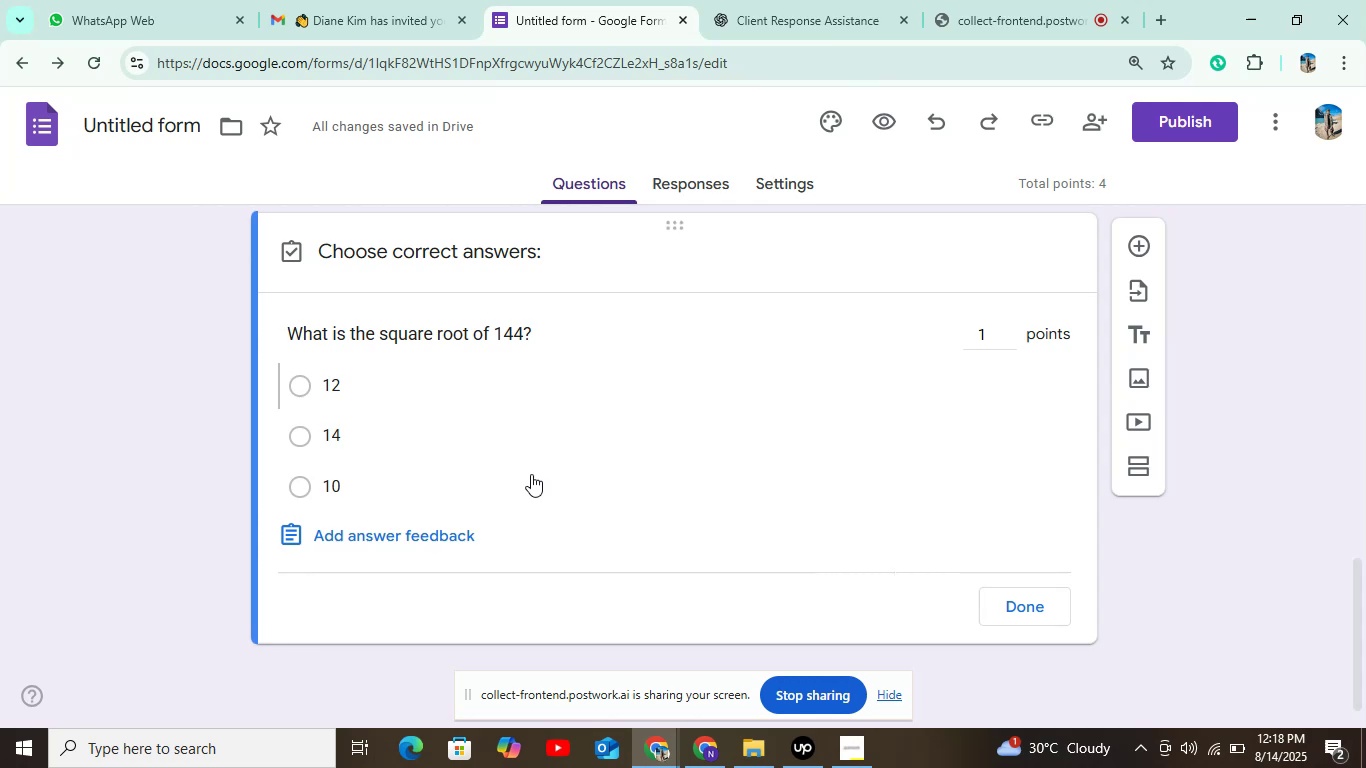 
scroll: coordinate [531, 474], scroll_direction: up, amount: 2.0
 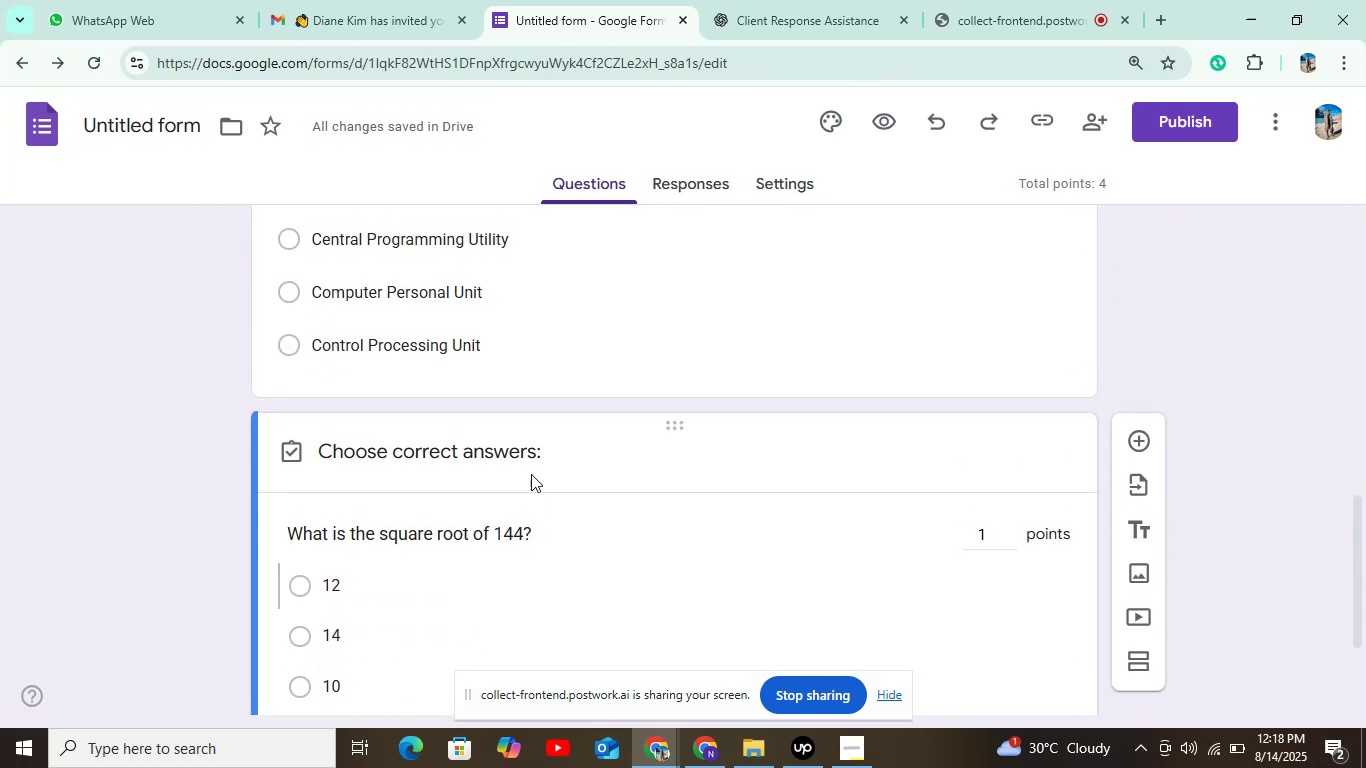 
scroll: coordinate [531, 474], scroll_direction: down, amount: 2.0
 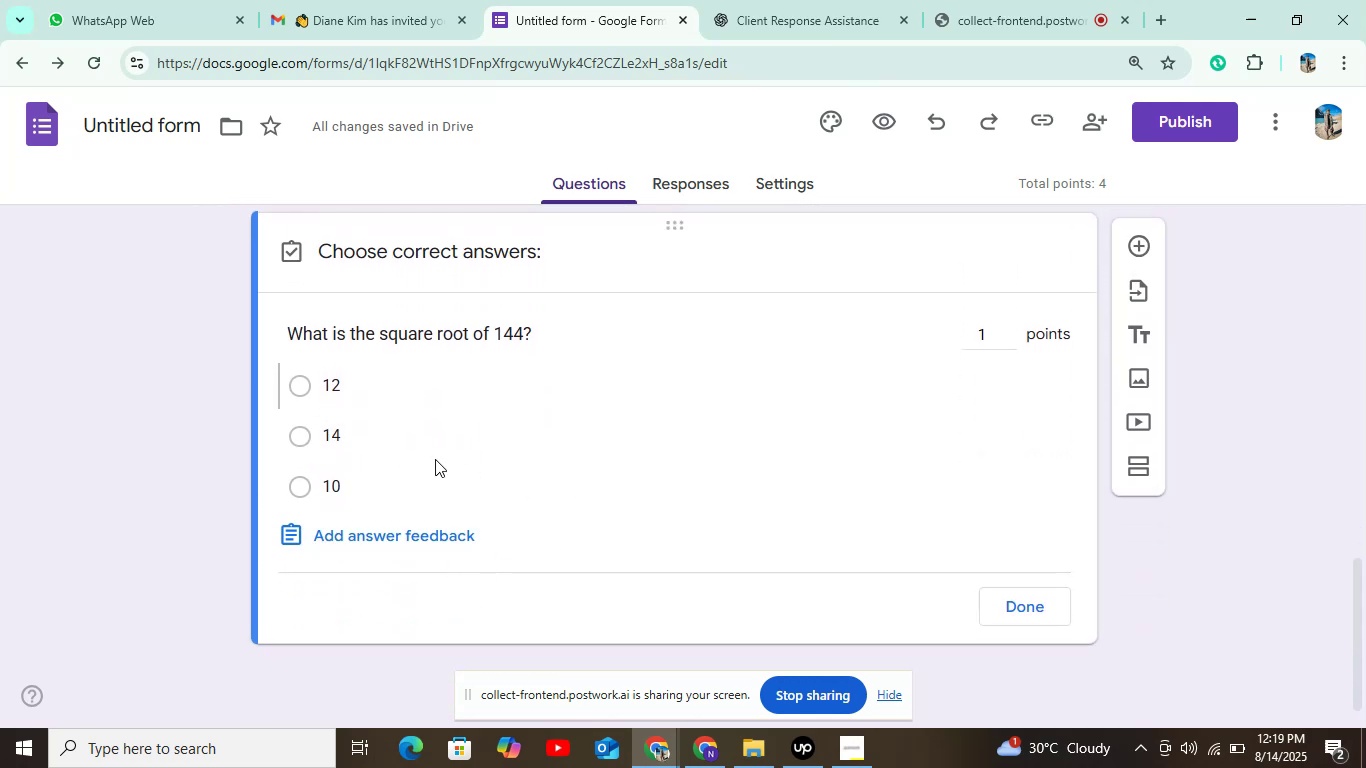 
left_click([297, 385])
 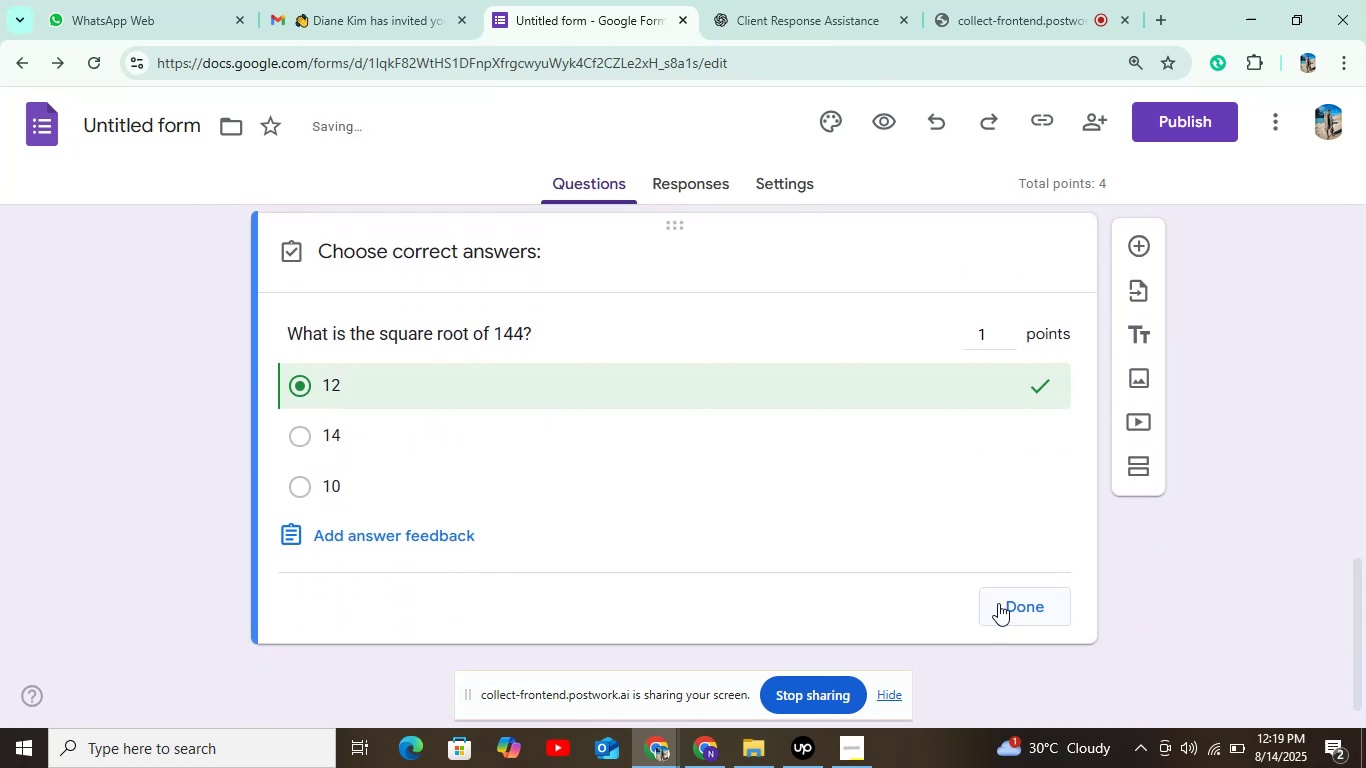 
left_click([1008, 603])
 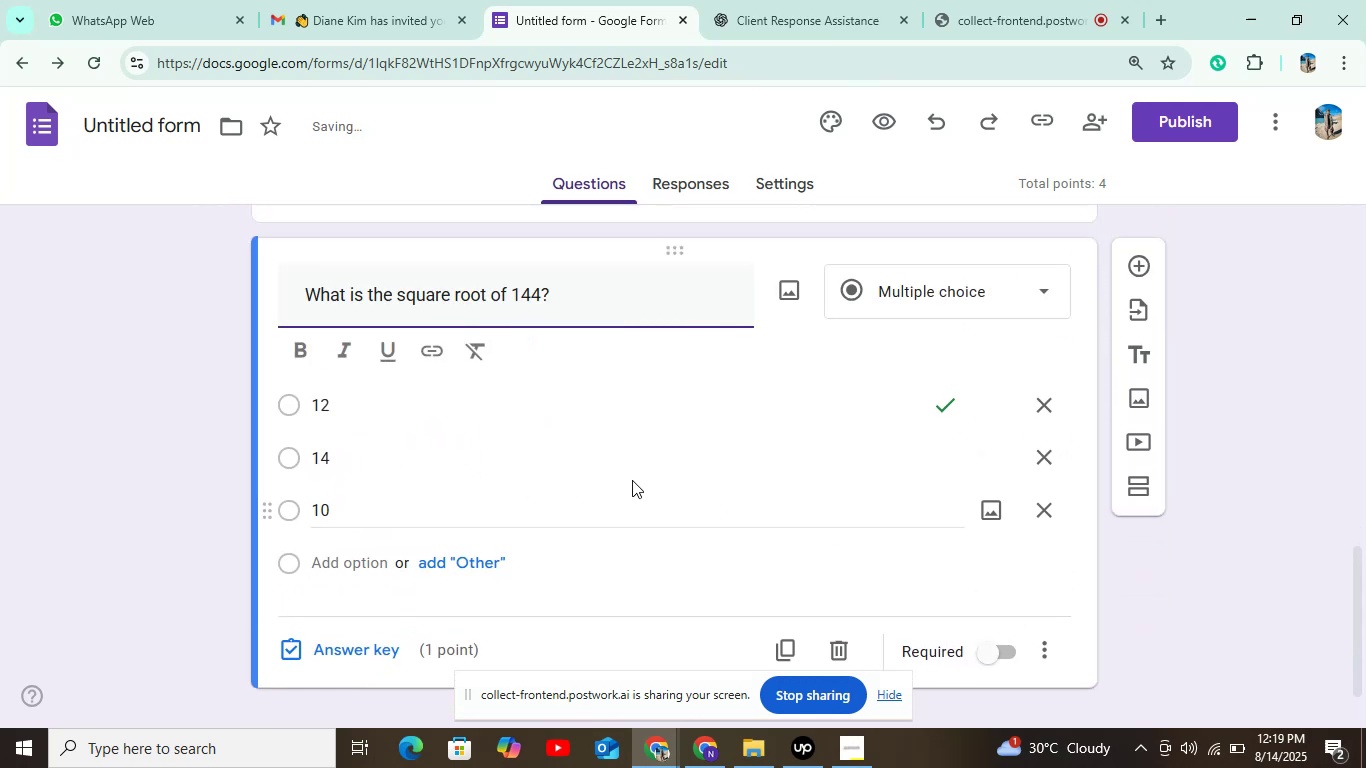 
scroll: coordinate [966, 626], scroll_direction: down, amount: 4.0
 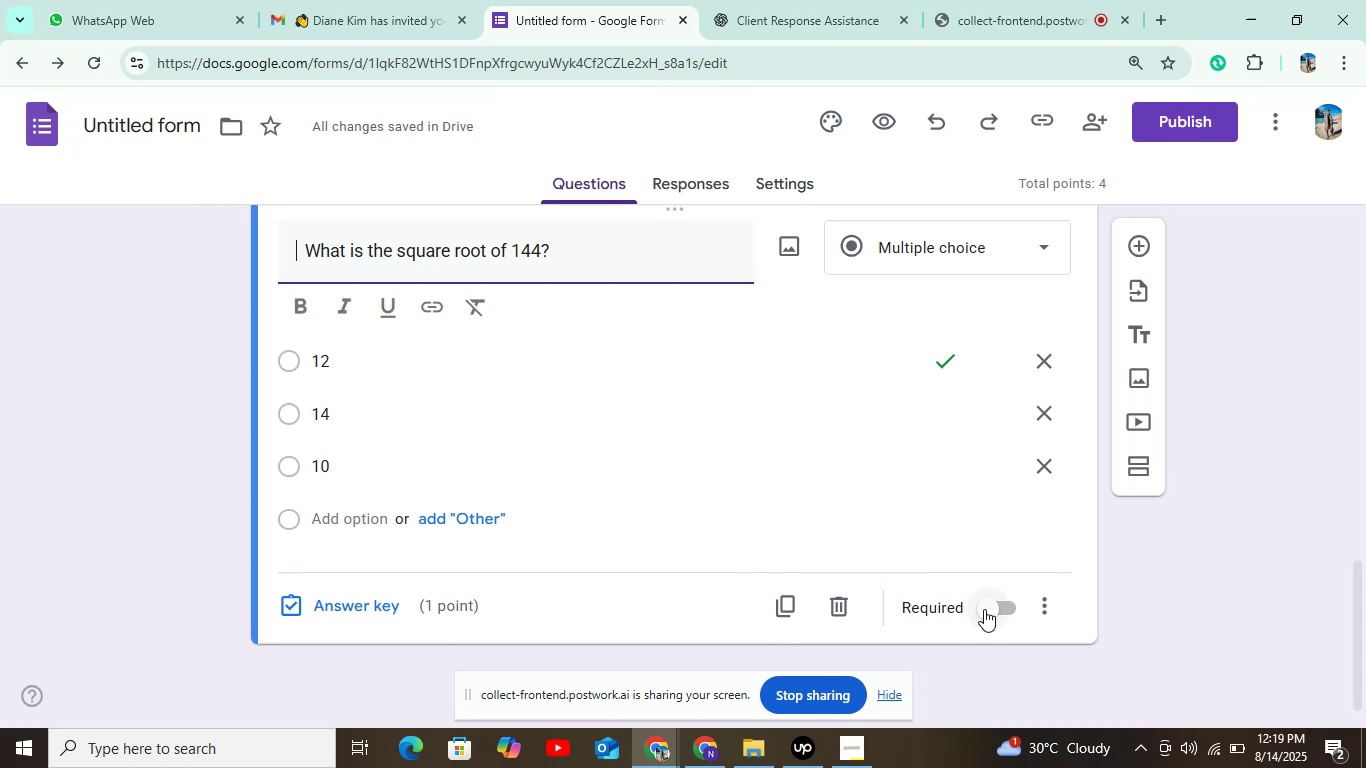 
left_click([987, 609])
 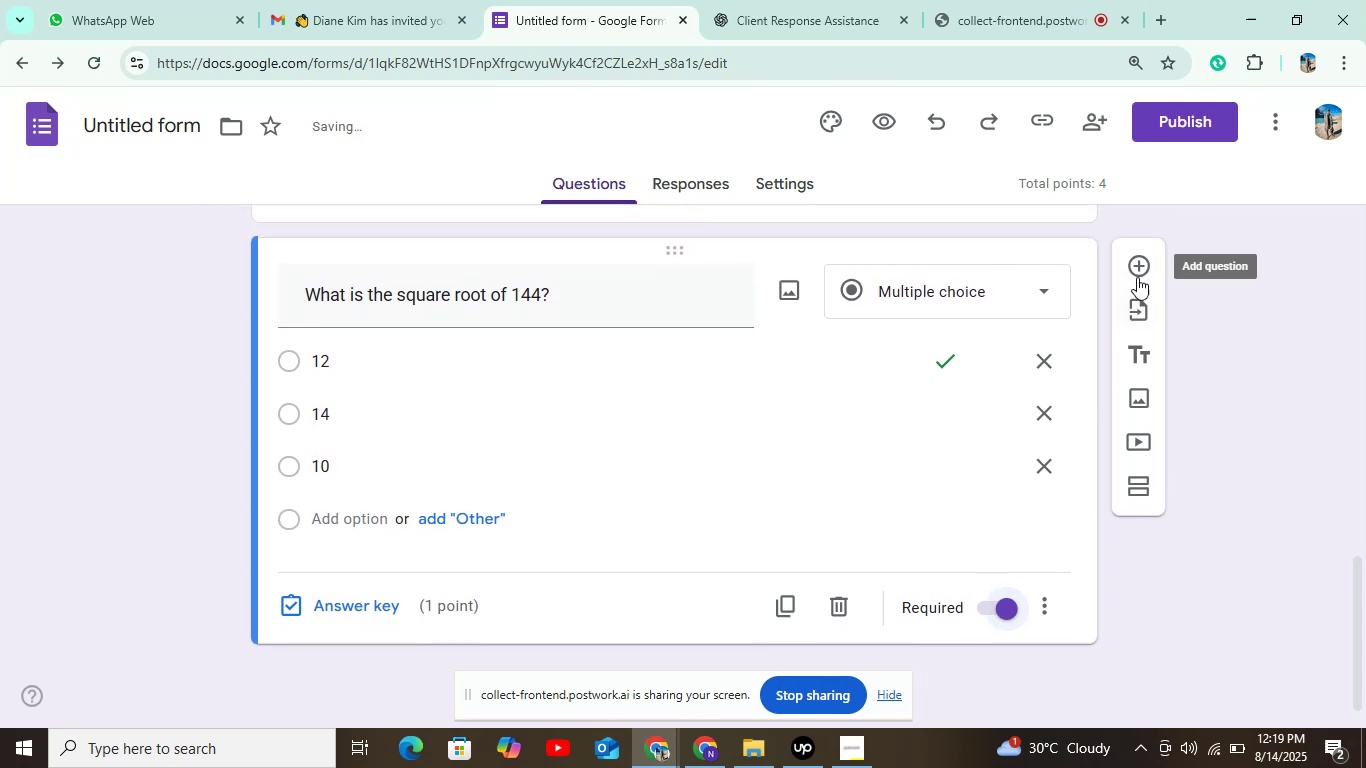 
left_click([1141, 267])
 